 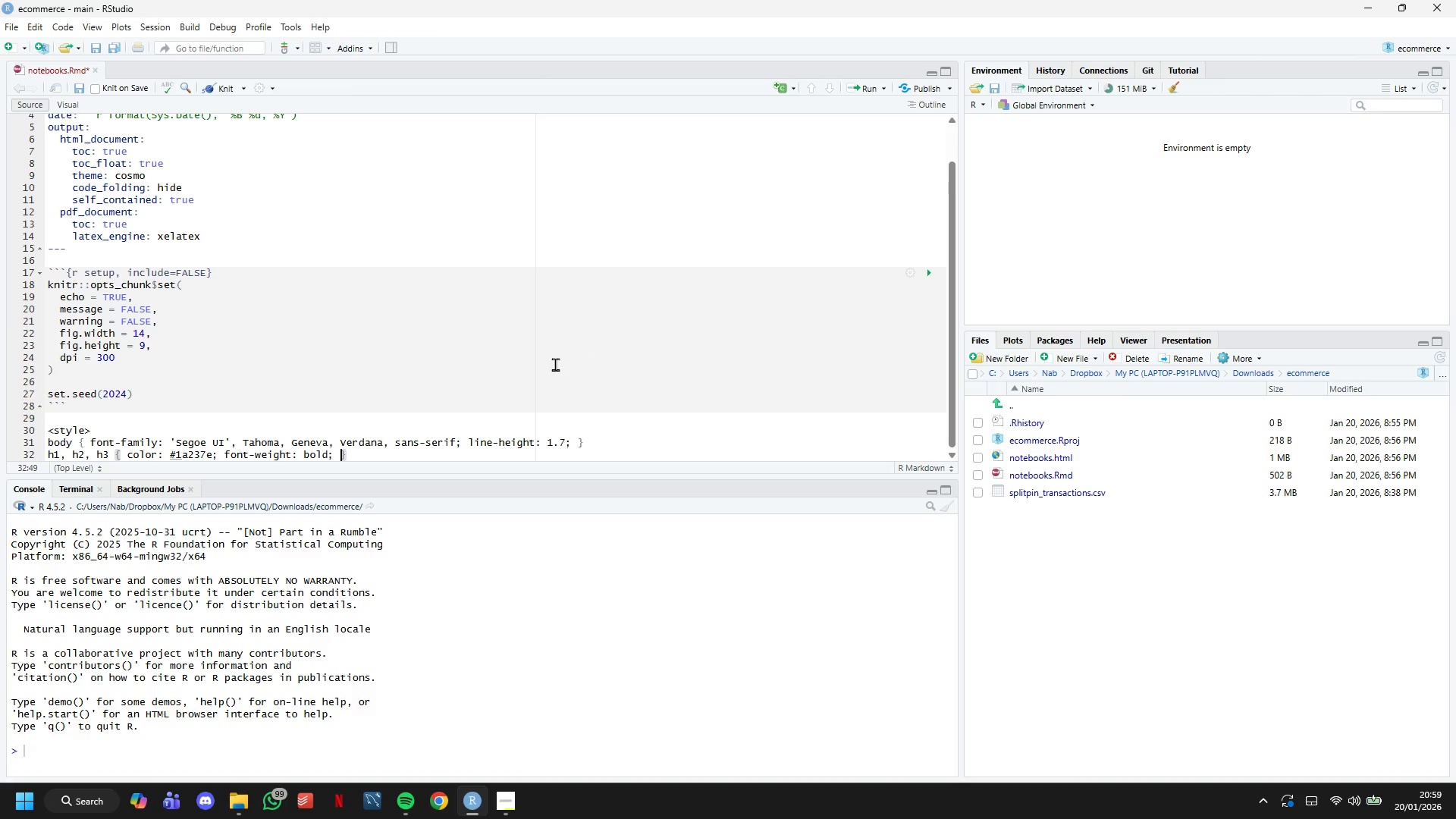 
left_click([222, 90])
 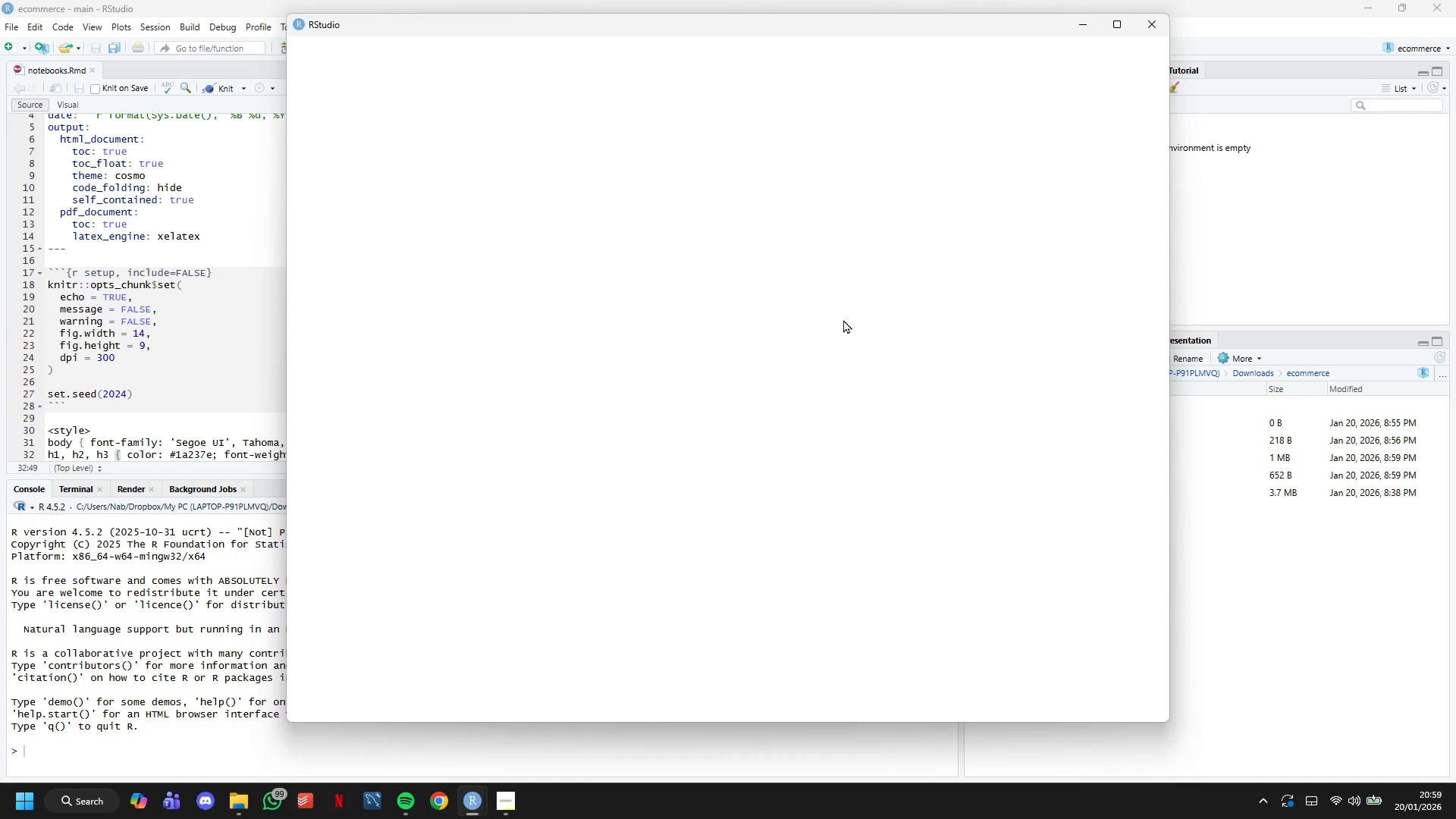 
wait(6.31)
 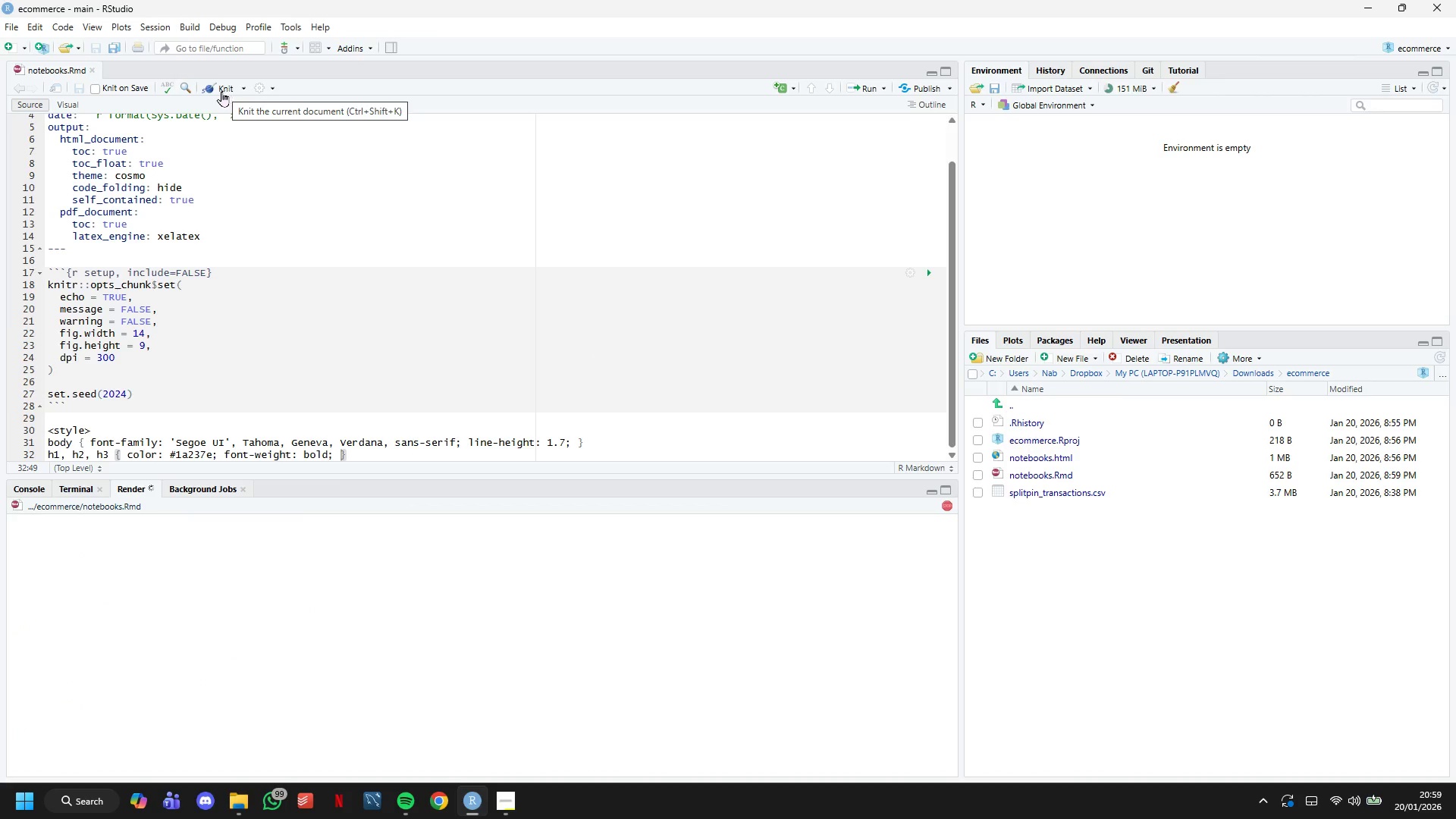 
scroll: coordinate [843, 325], scroll_direction: up, amount: 1.0
 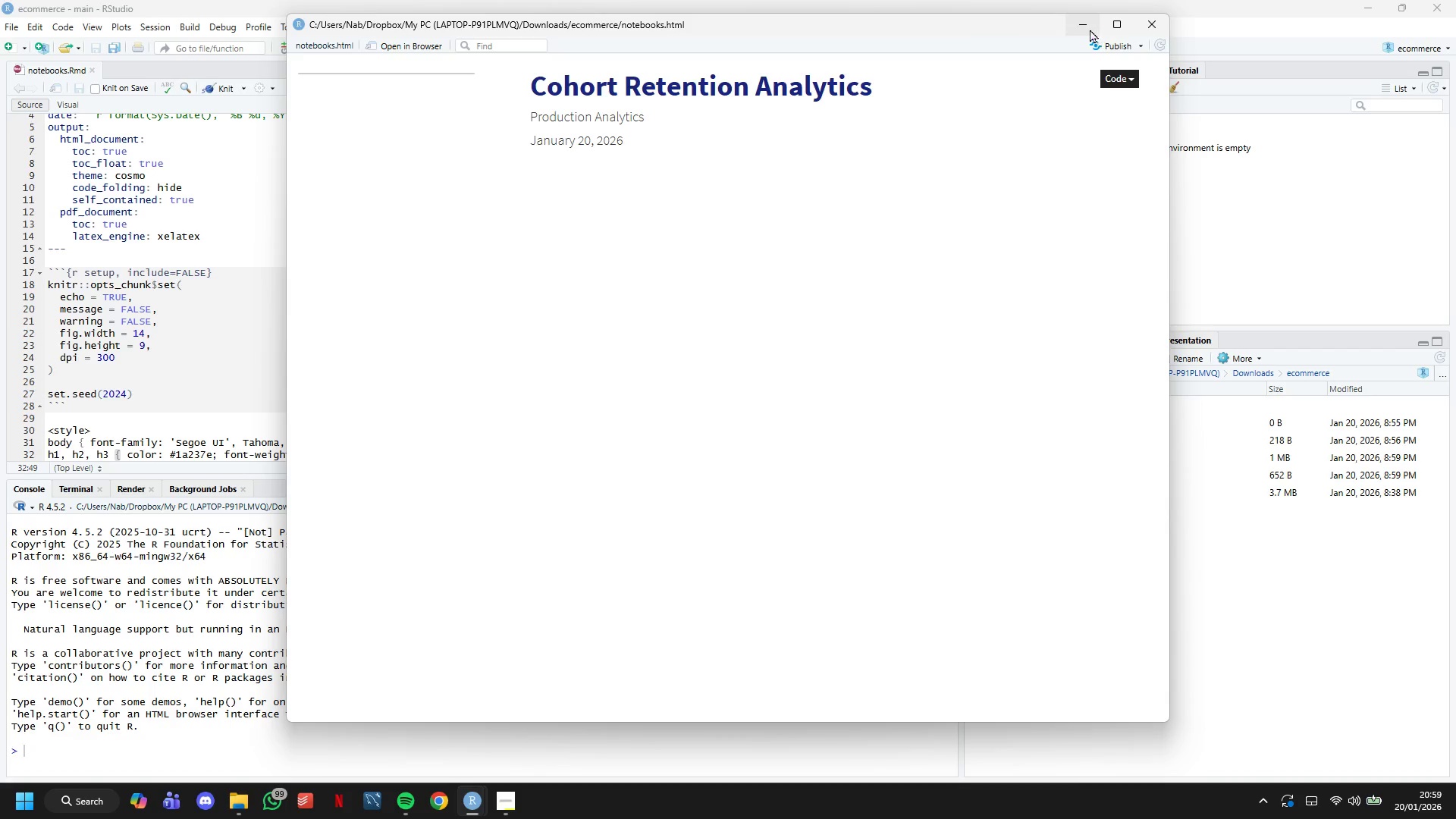 
left_click_drag(start_coordinate=[1086, 27], to_coordinate=[1084, 18])
 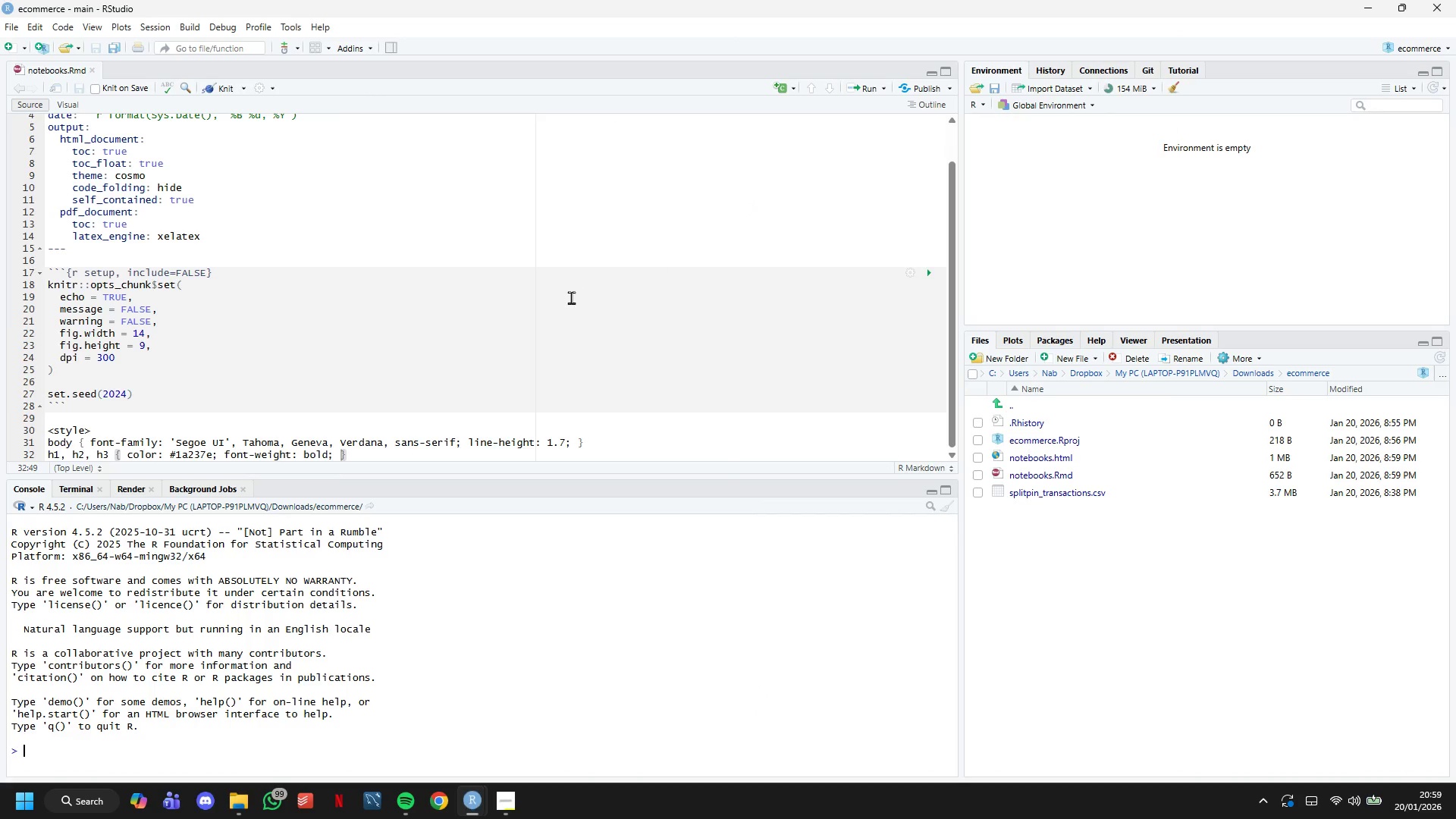 
scroll: coordinate [570, 299], scroll_direction: down, amount: 4.0
 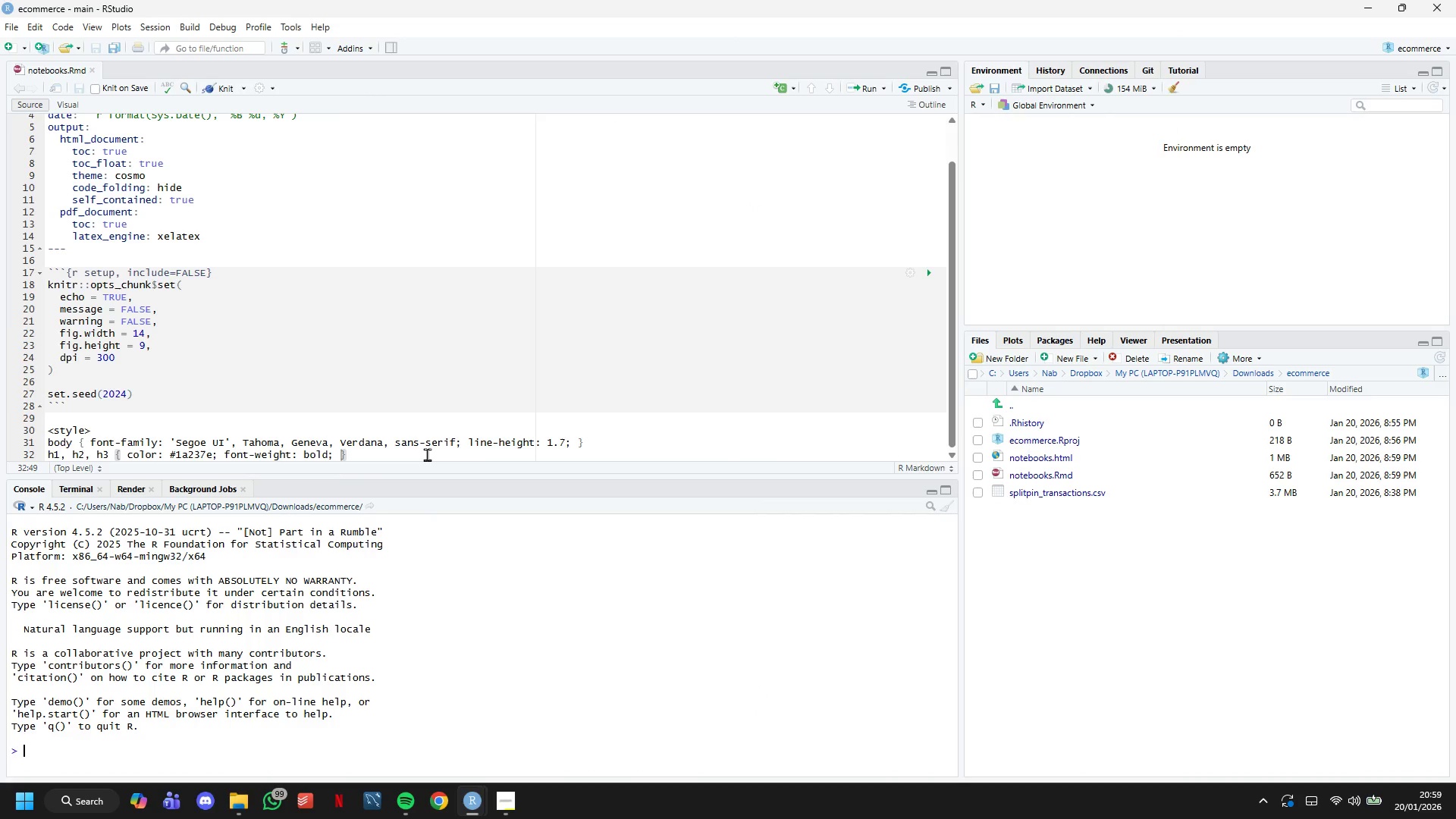 
left_click([427, 456])
 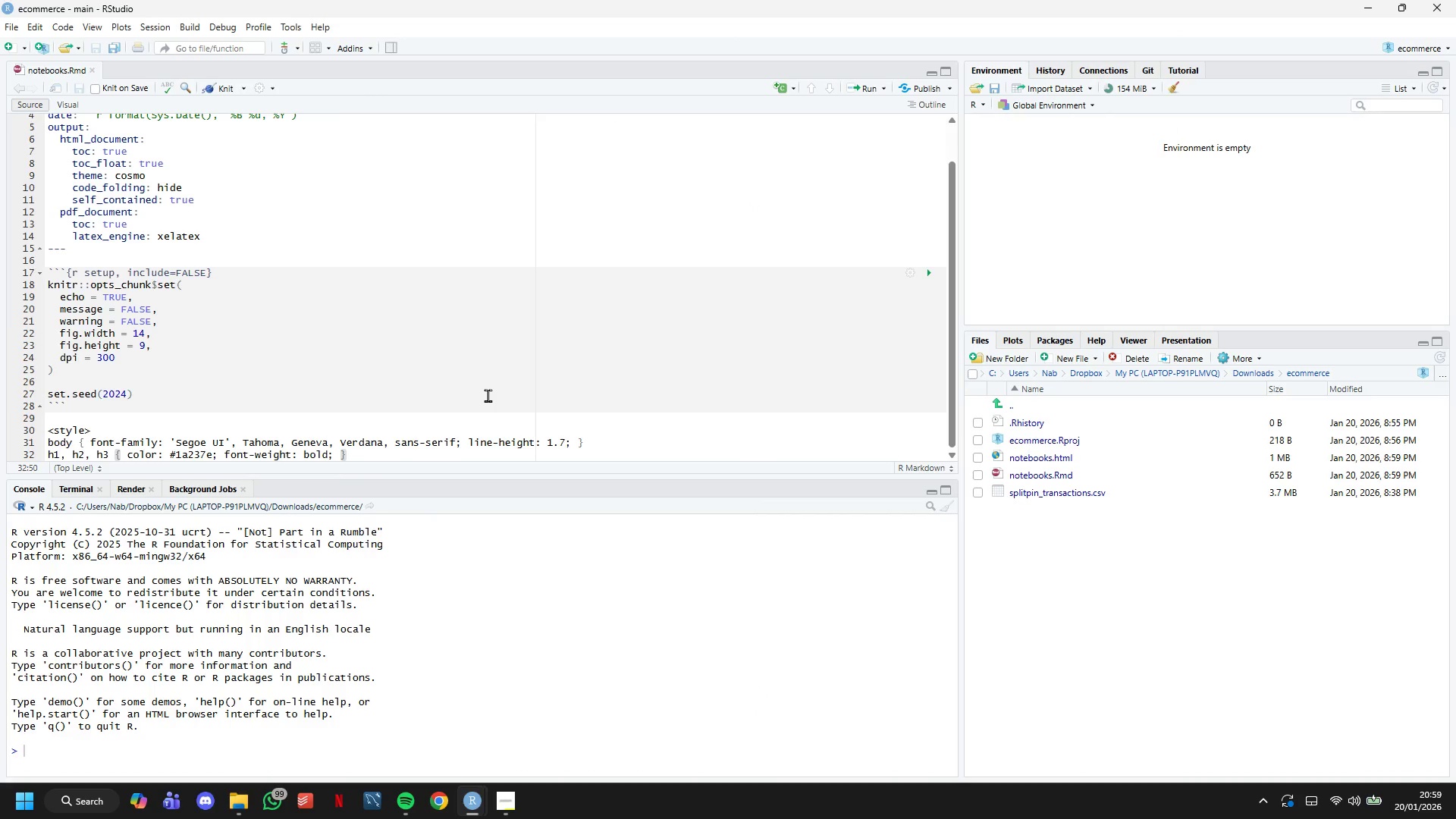 
key(Enter)
 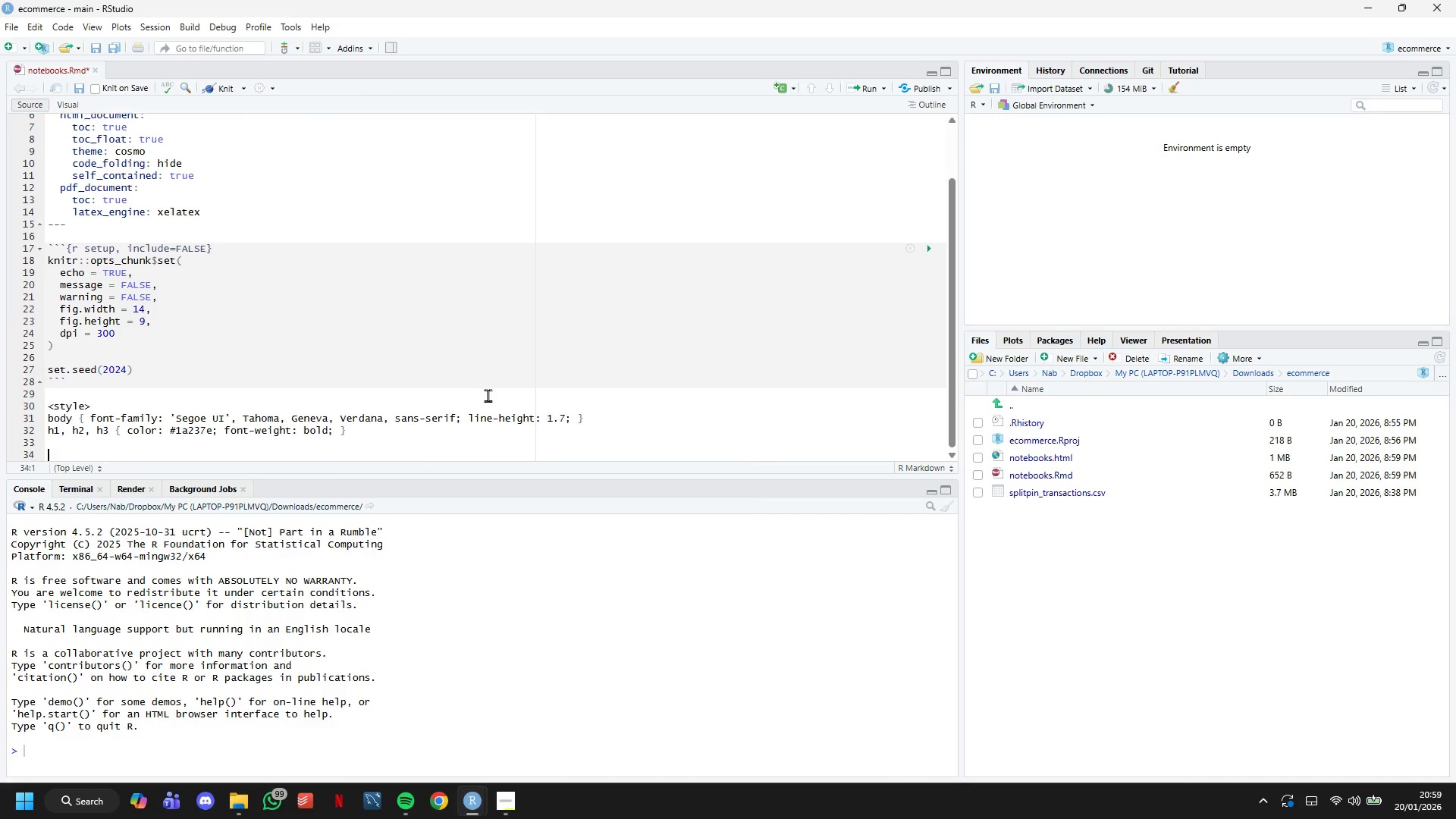 
key(Enter)
 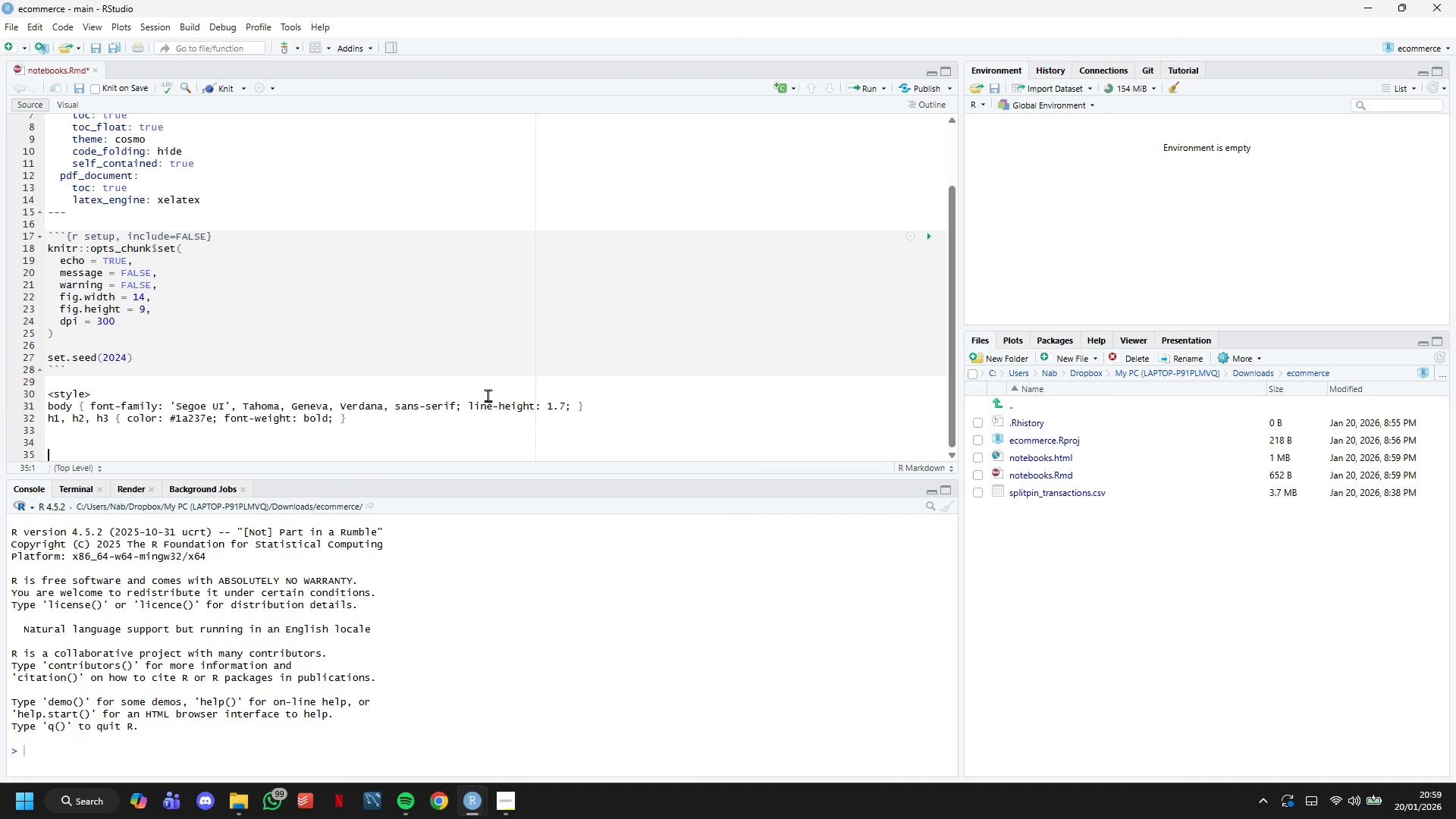 
key(Enter)
 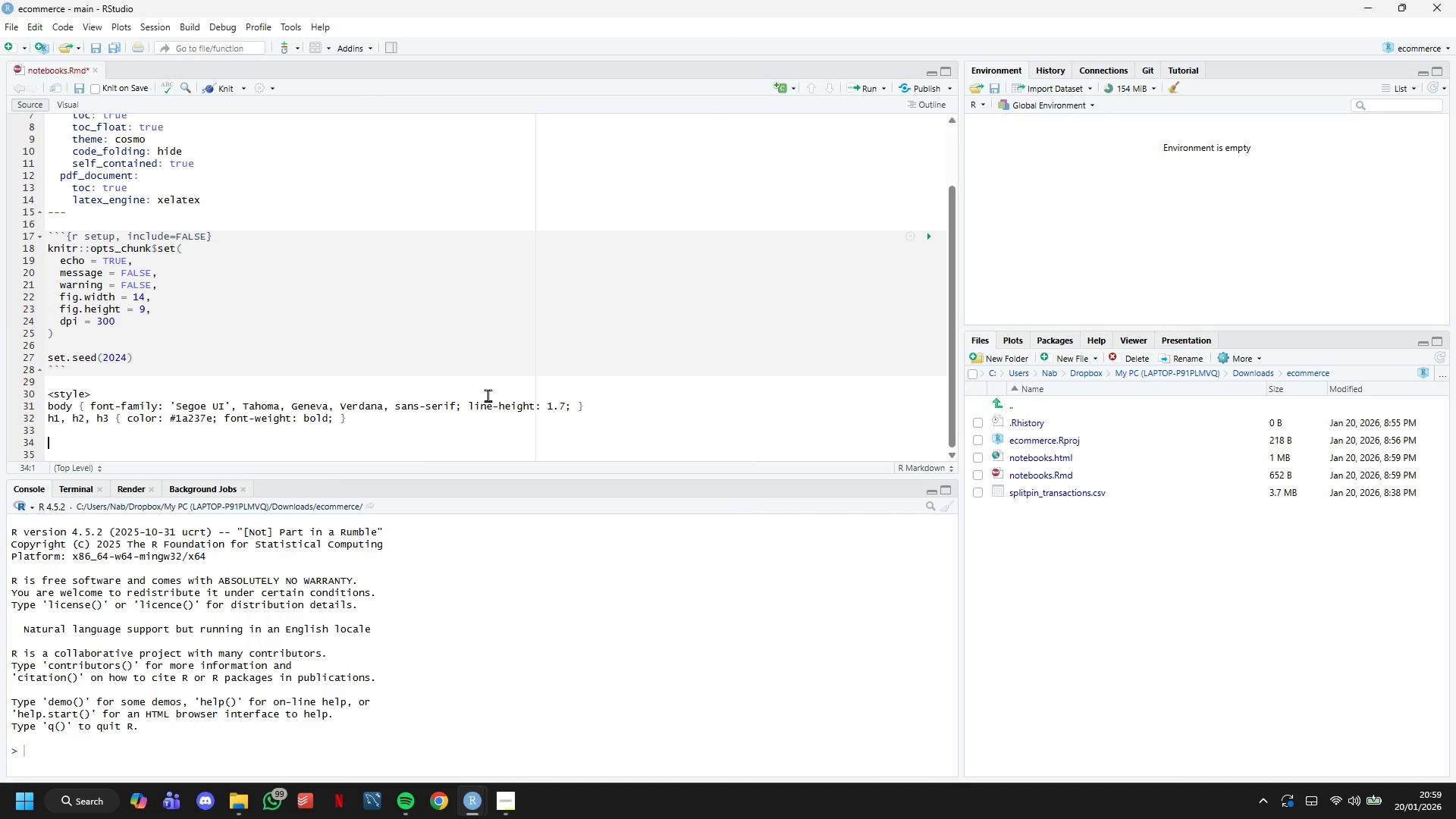 
key(ArrowUp)
 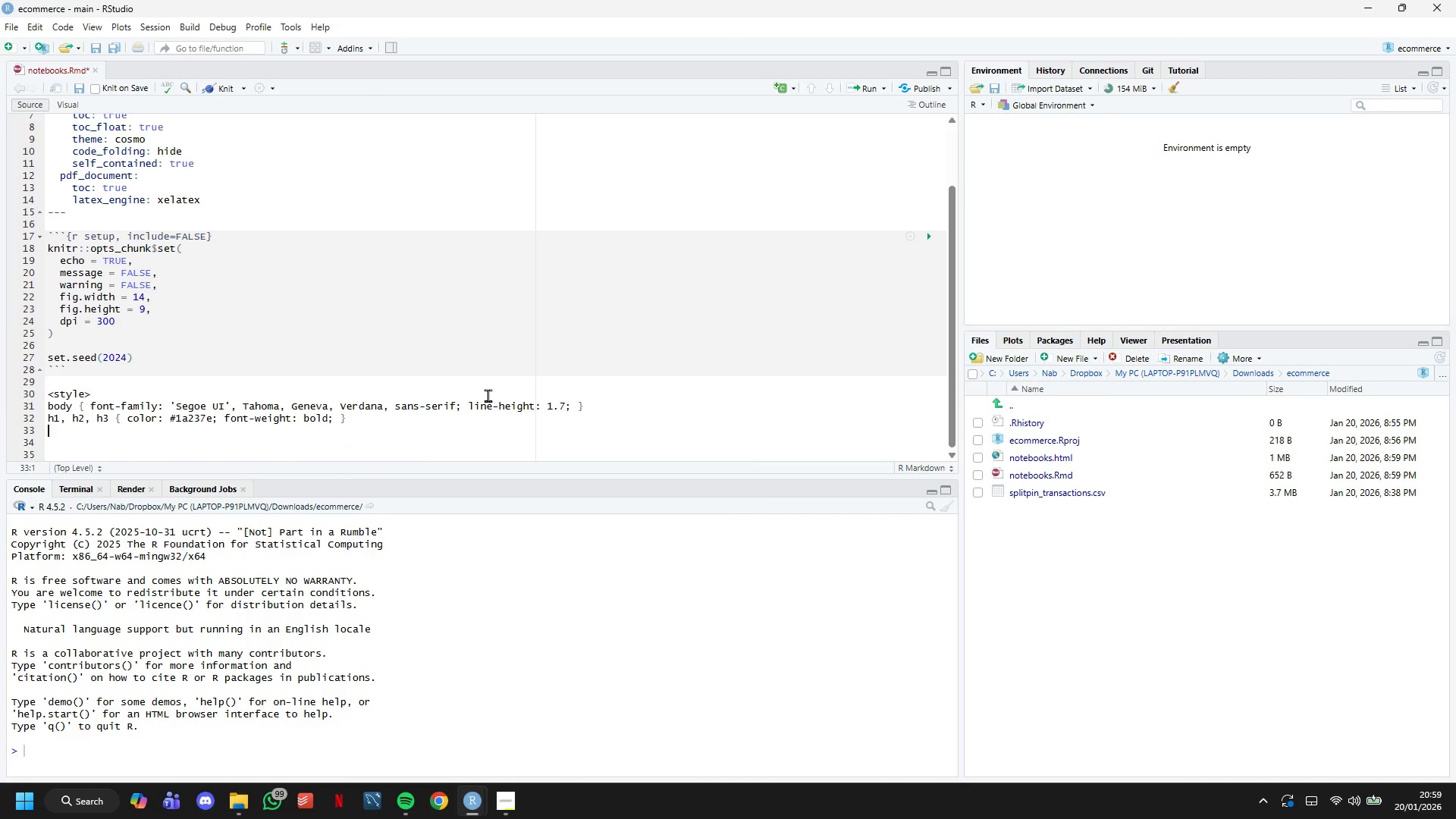 
key(ArrowUp)
 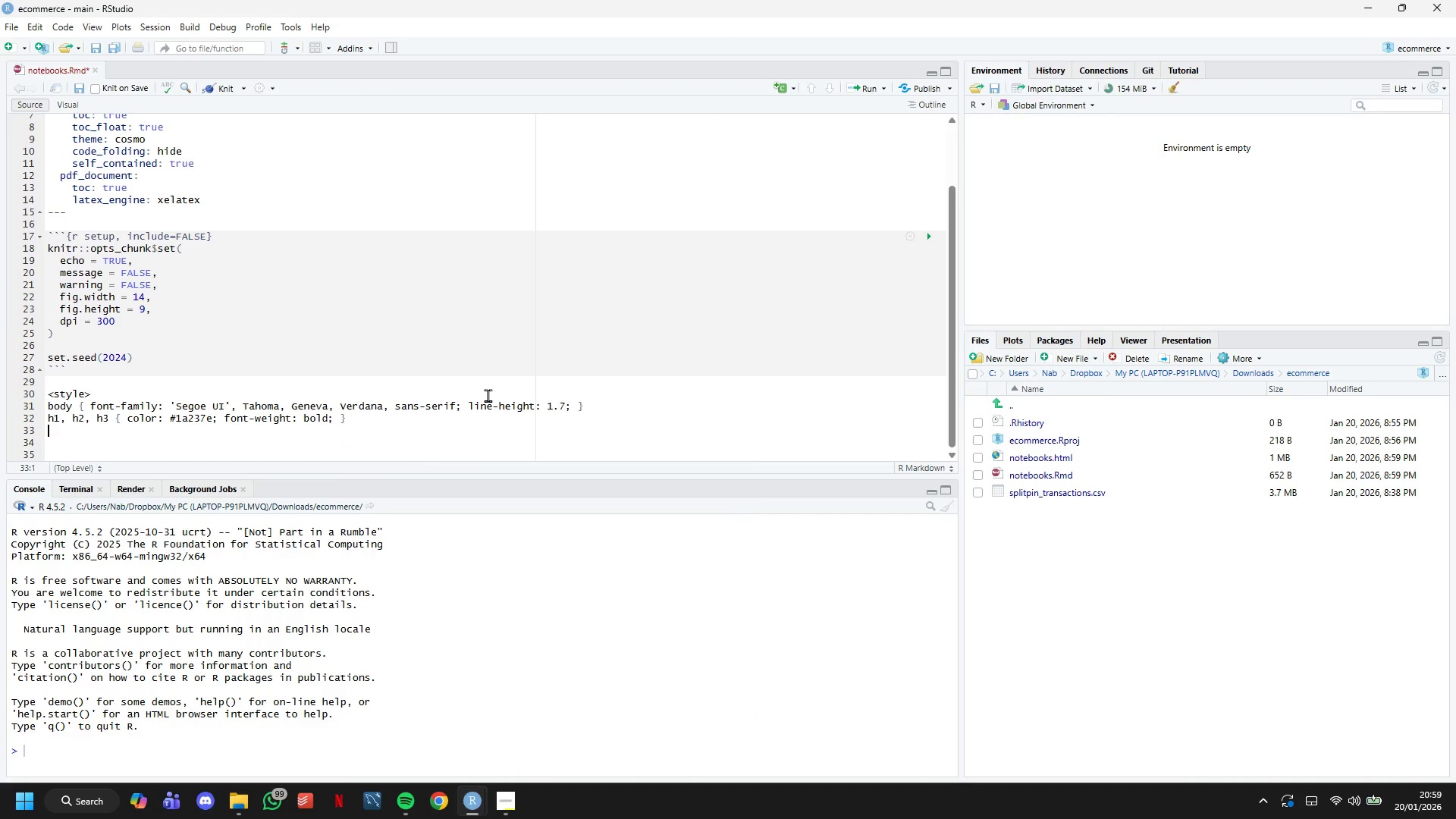 
wait(7.14)
 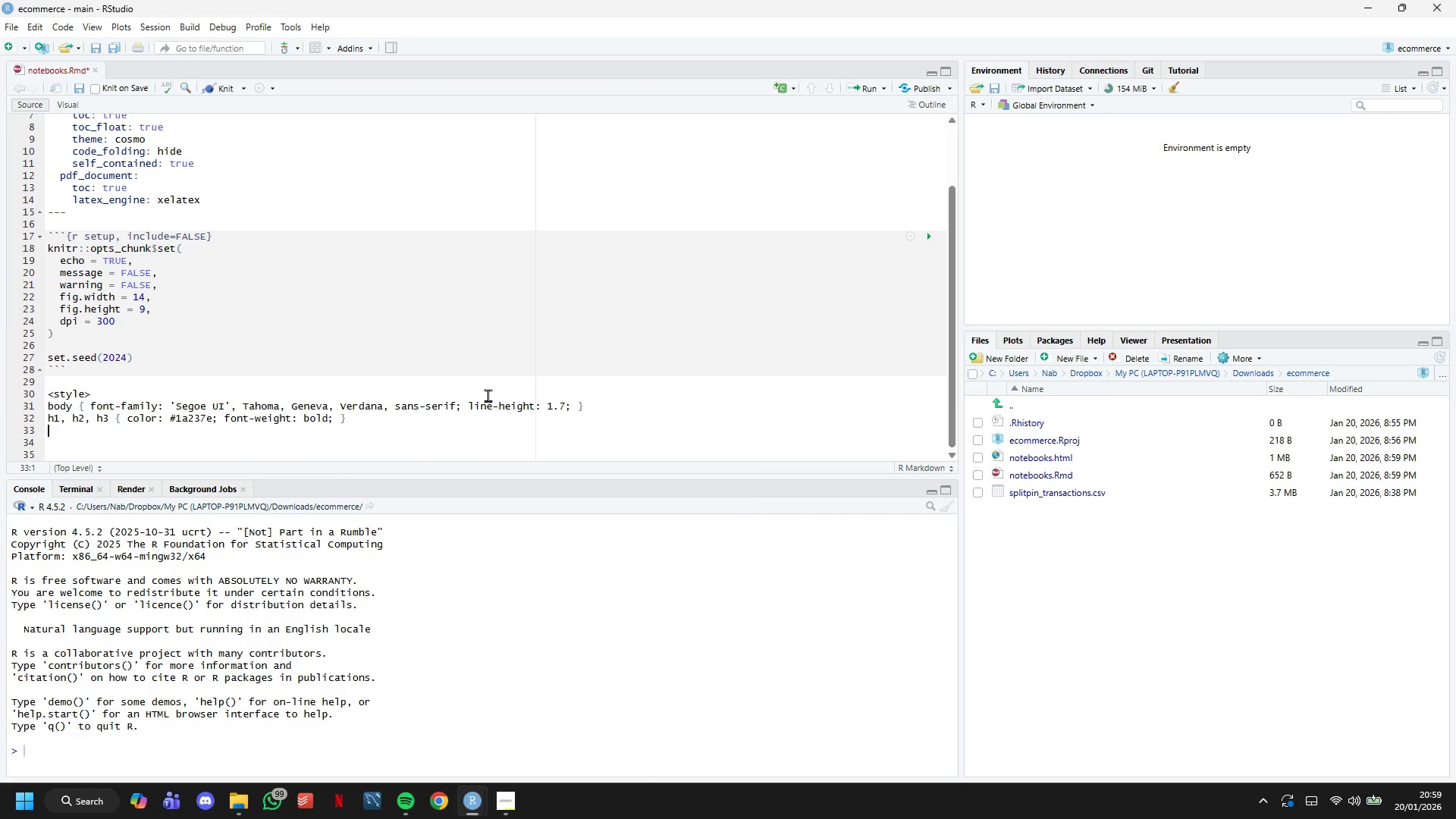 
type(h1 {)
 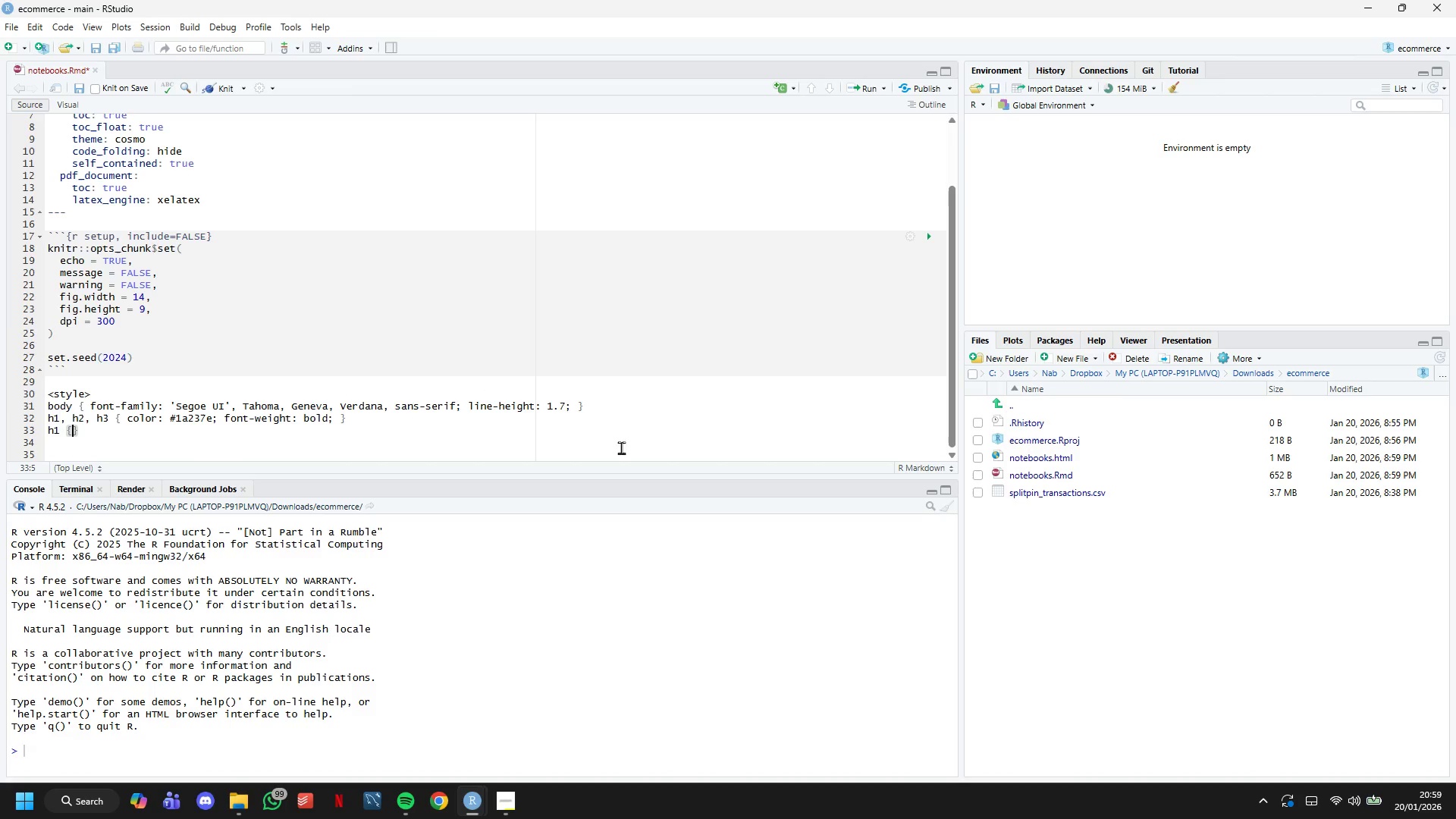 
key(Space)
 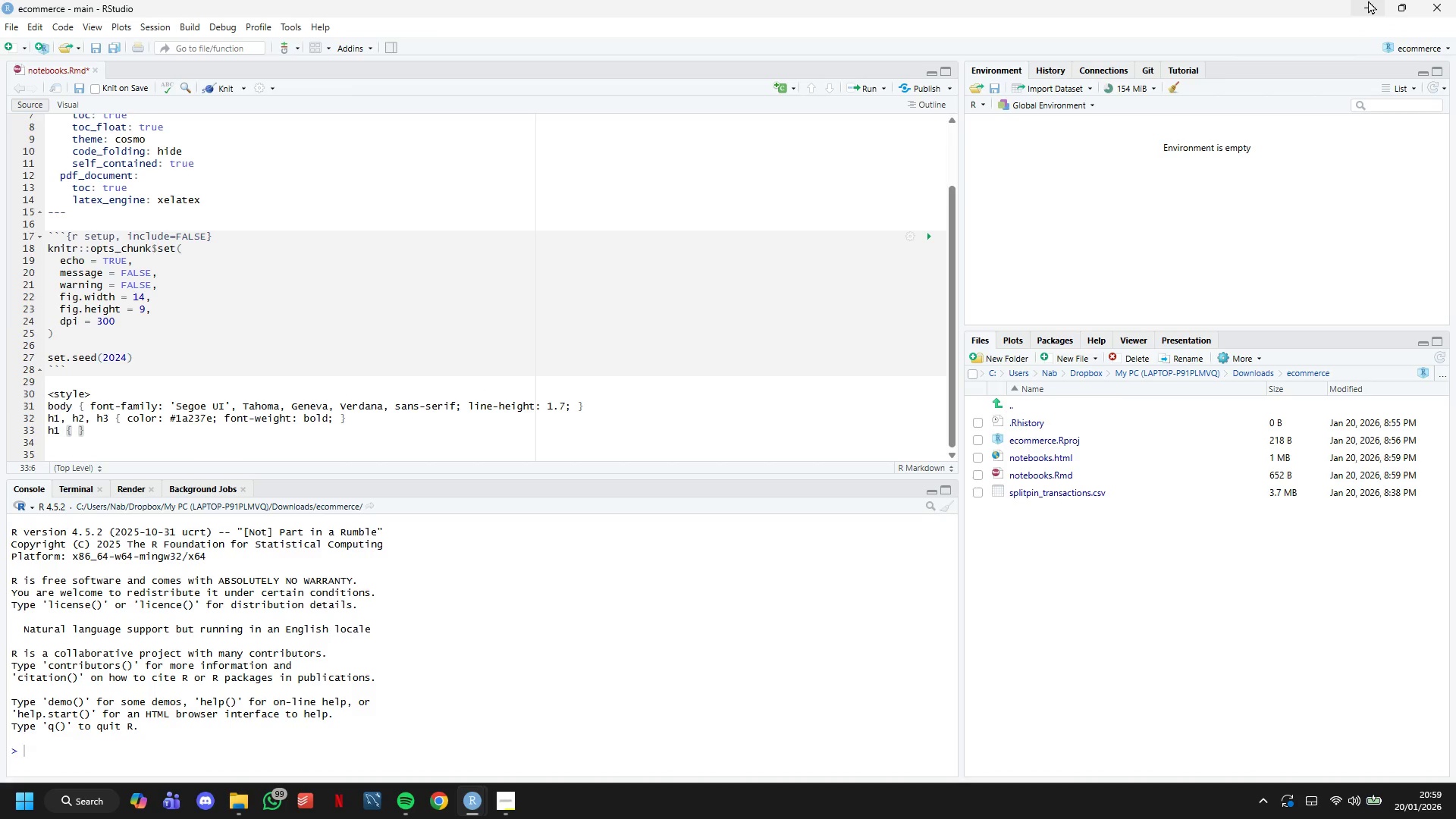 
type(border-bottom: 4px solid)
 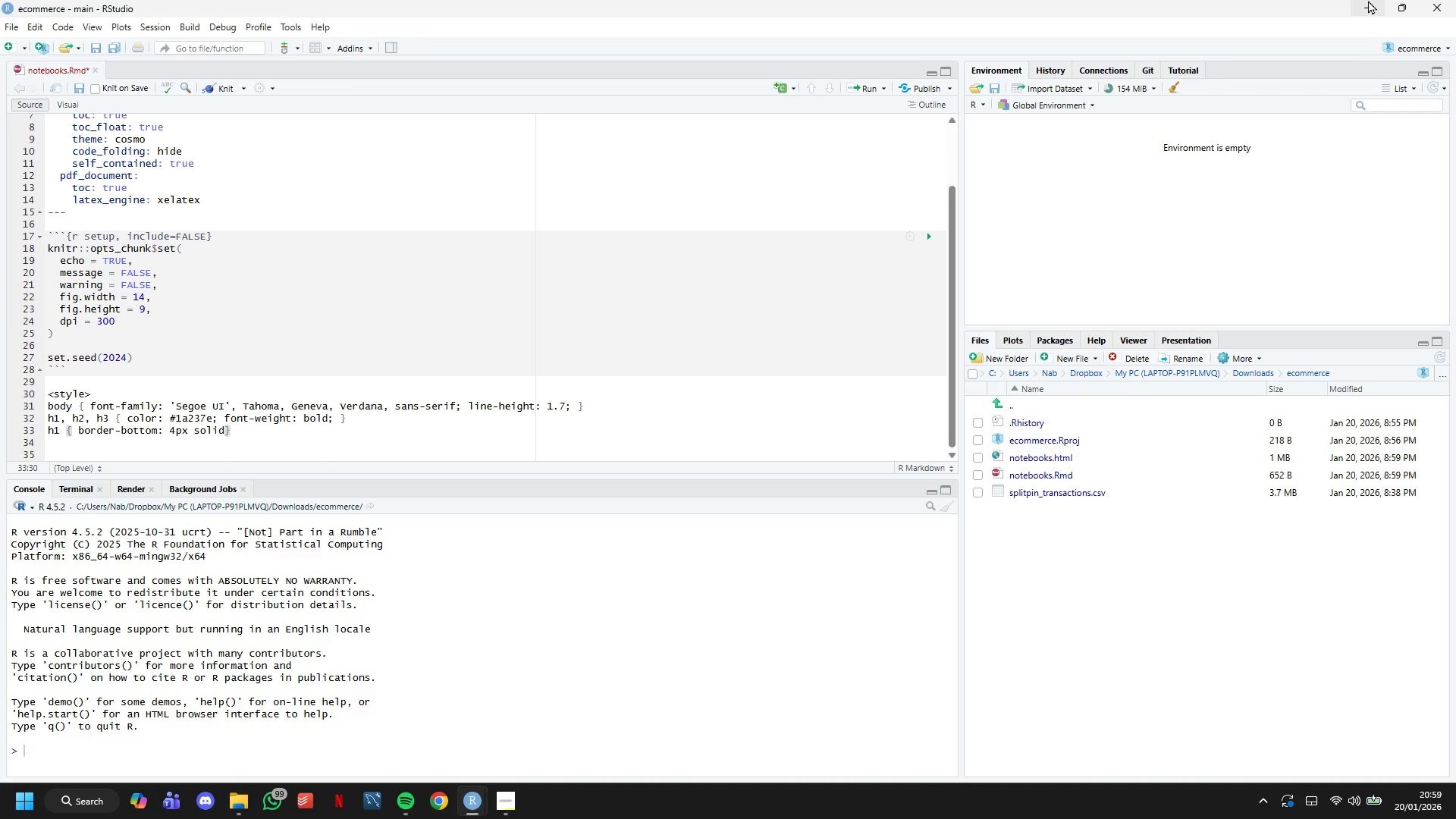 
type( #3f)
 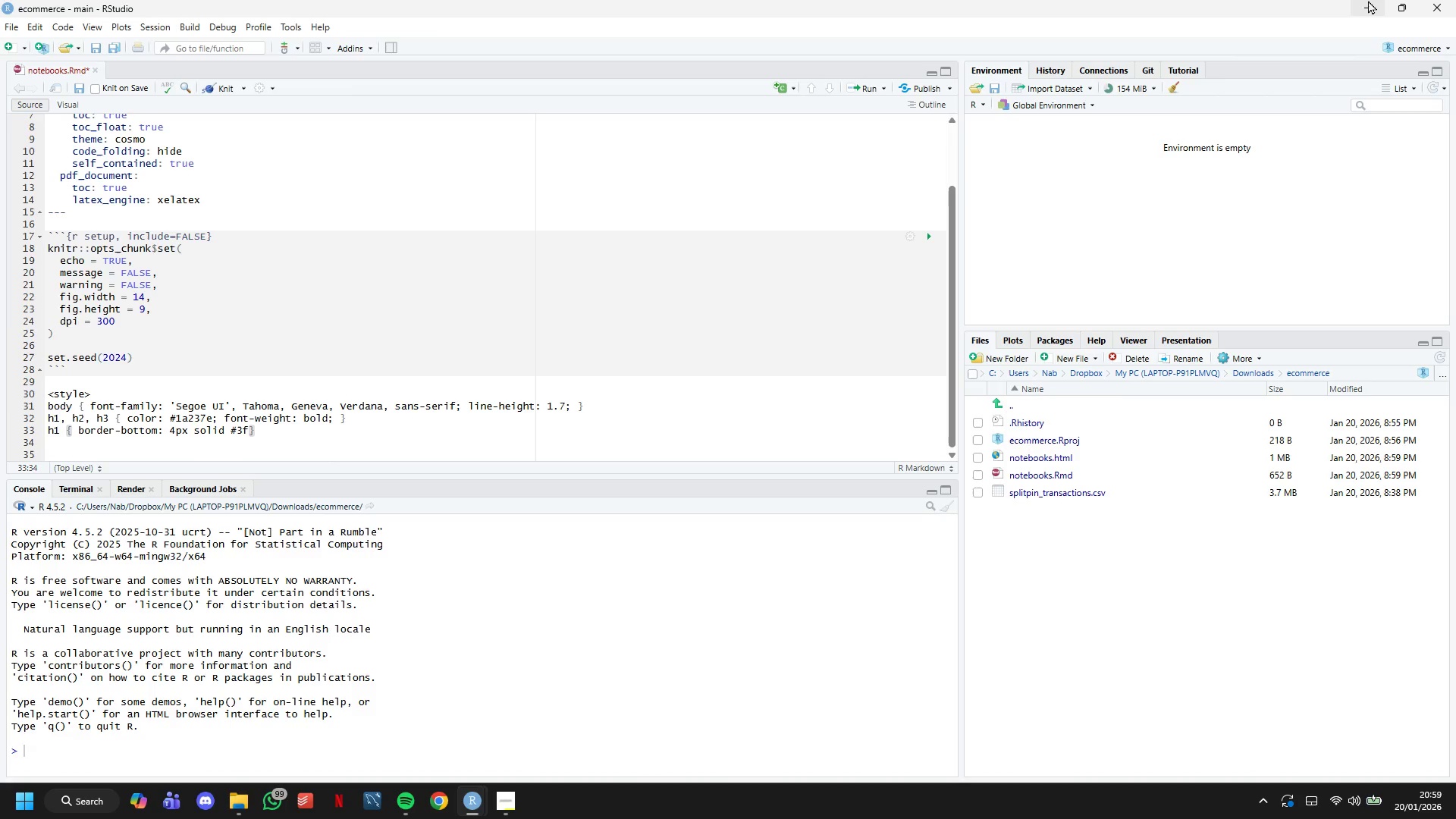 
type(51b5)
 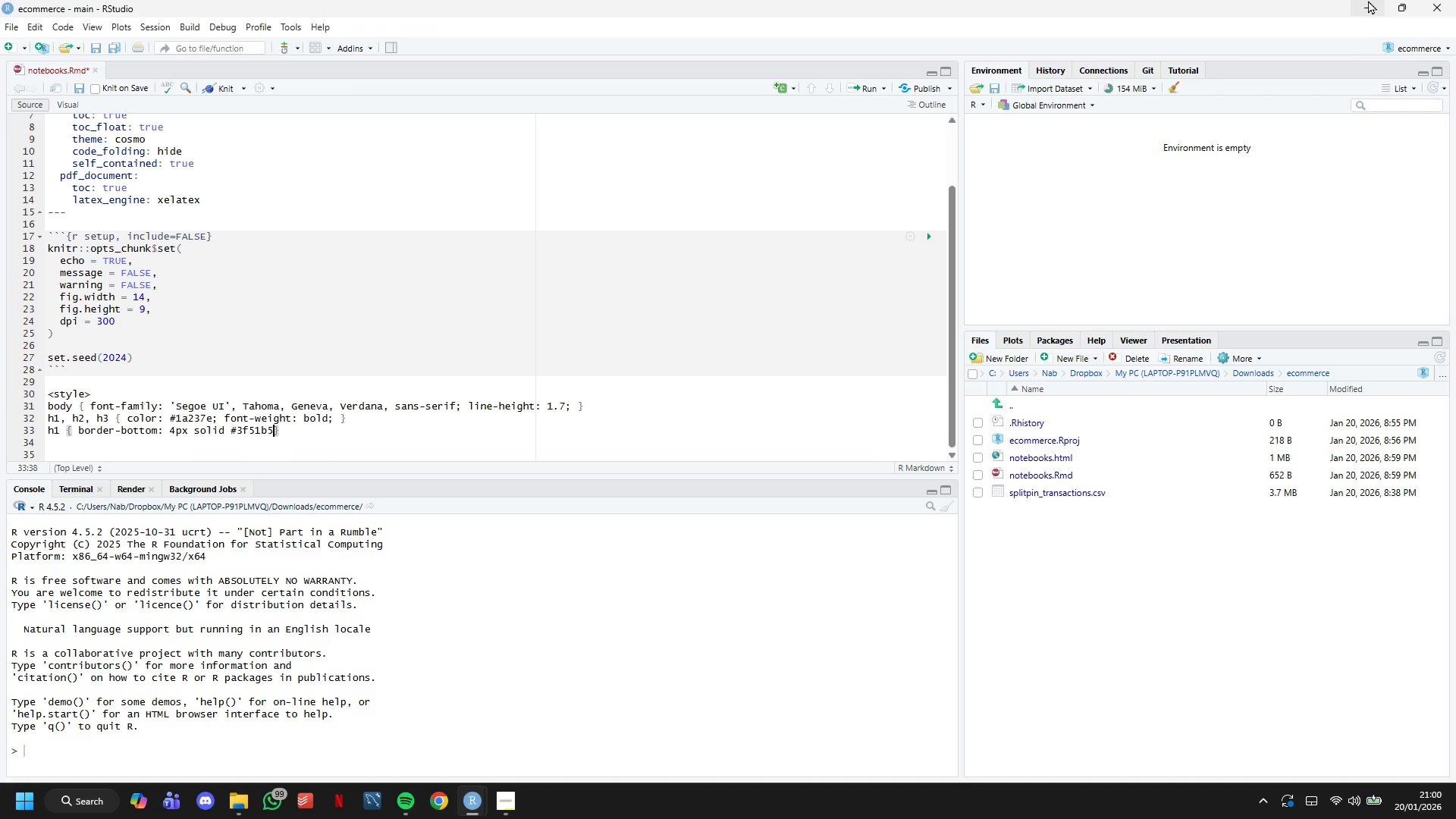 
type(; padding-bottom)
 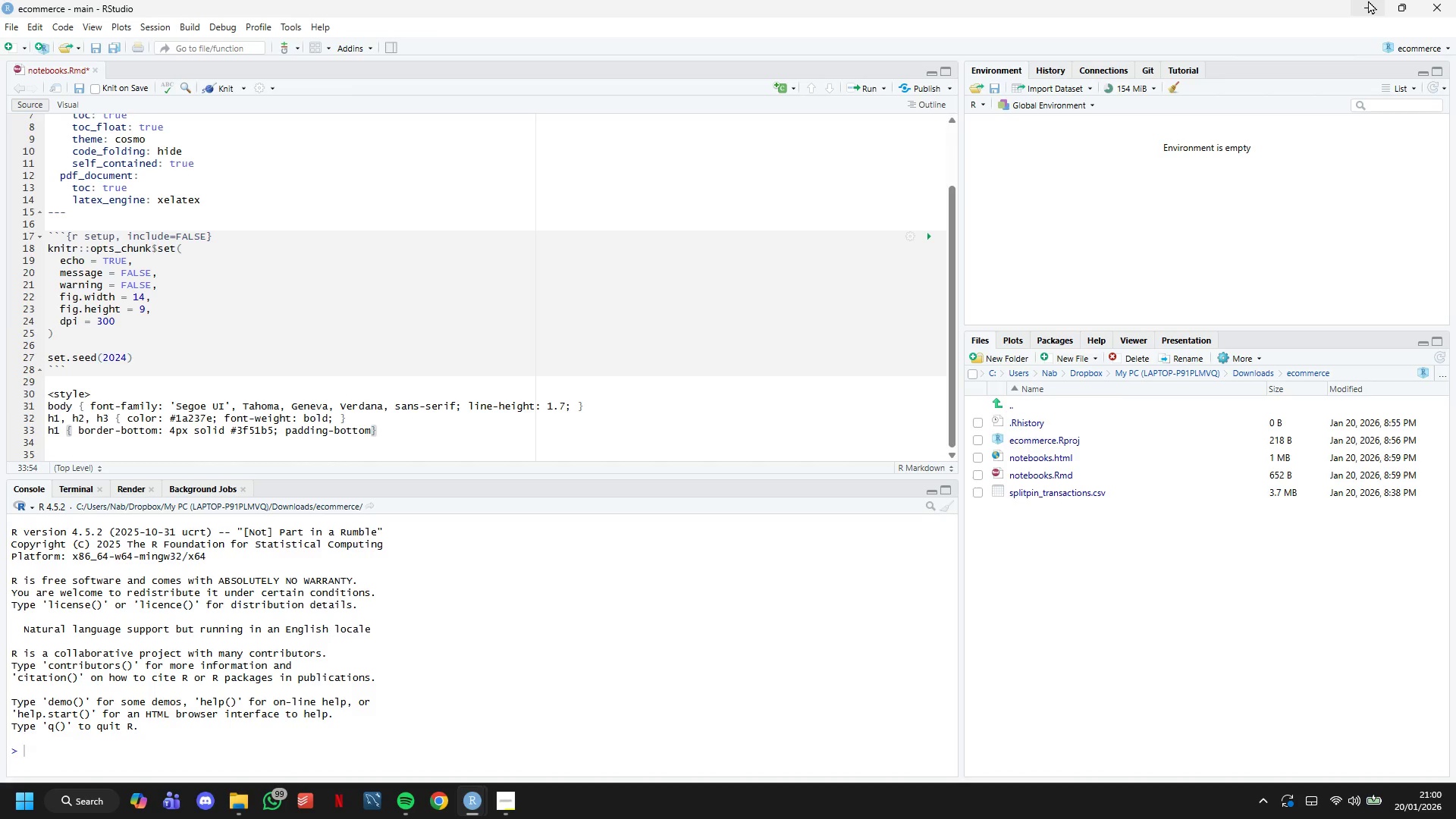 
type(: 12px; margin-top: 30px; )
 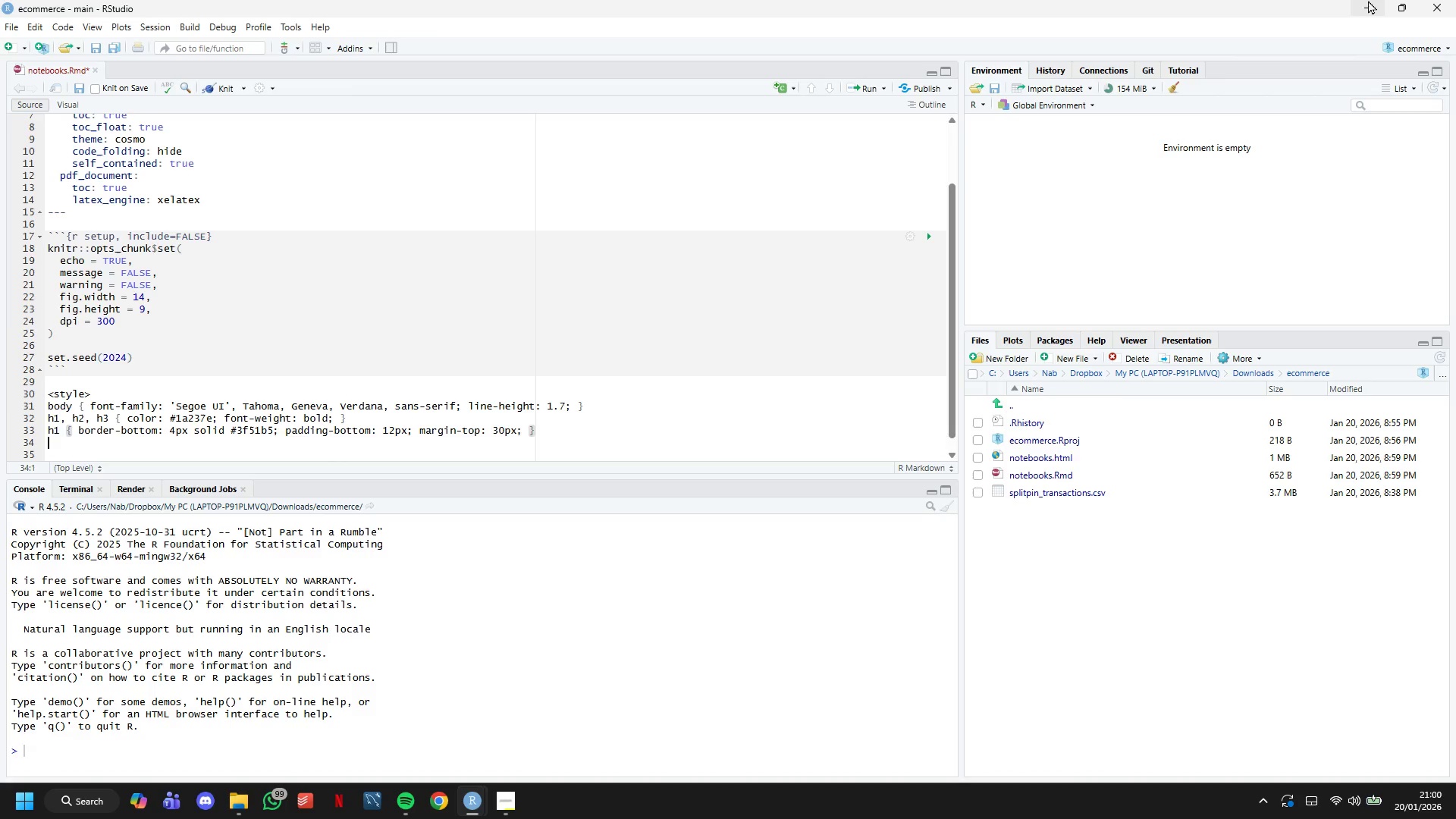 
 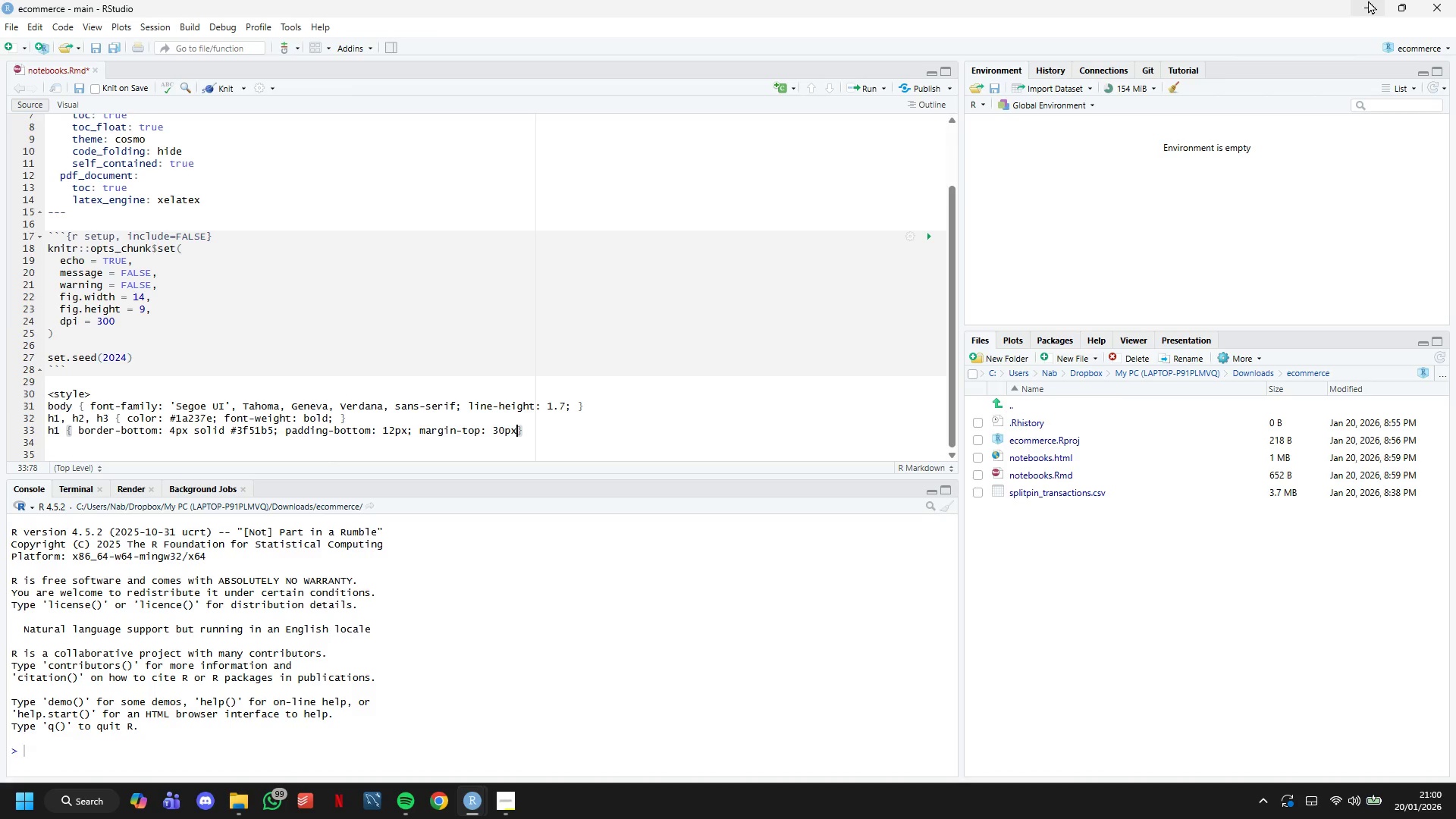 
key(ArrowRight)
 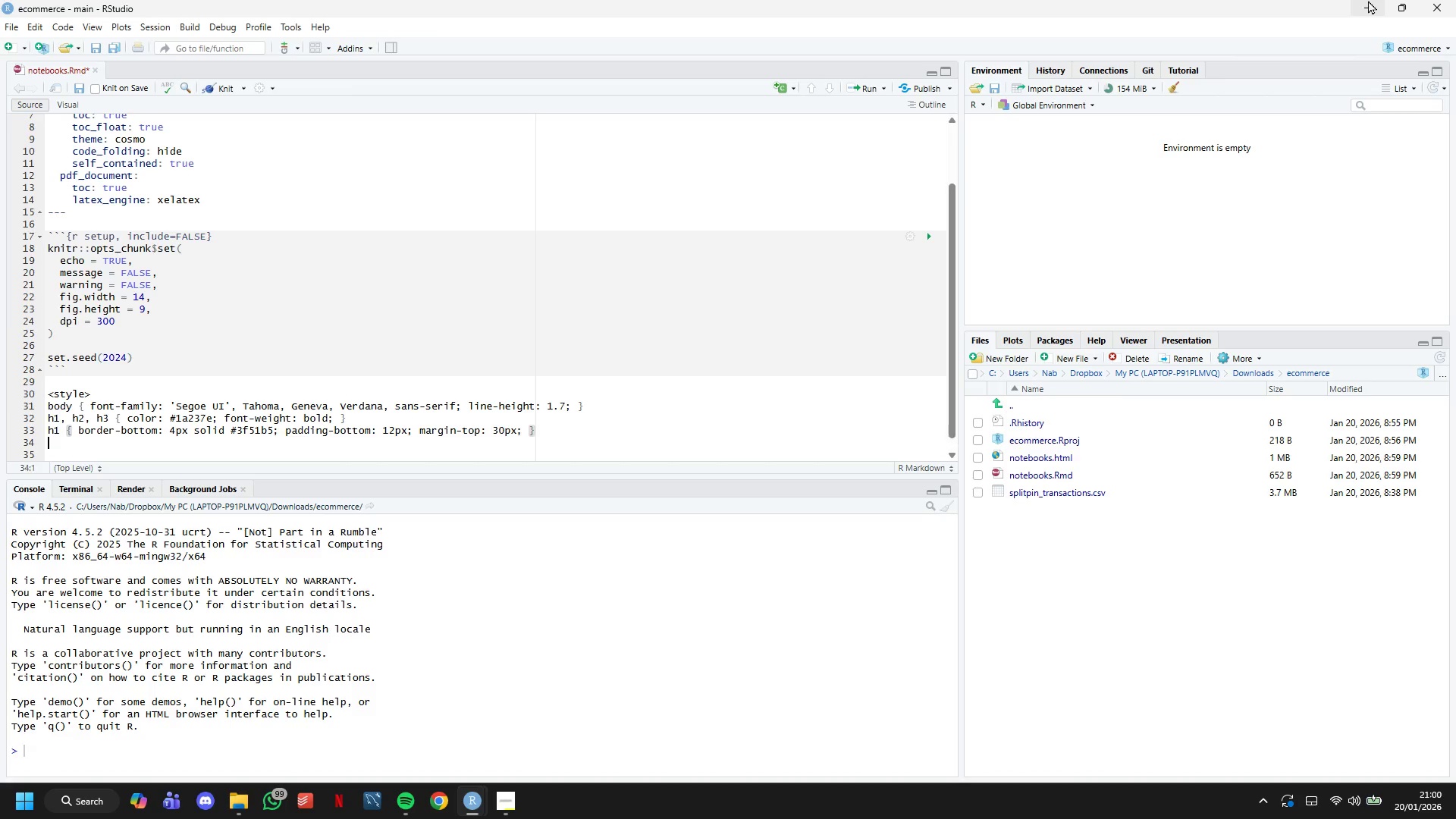 
key(Enter)
 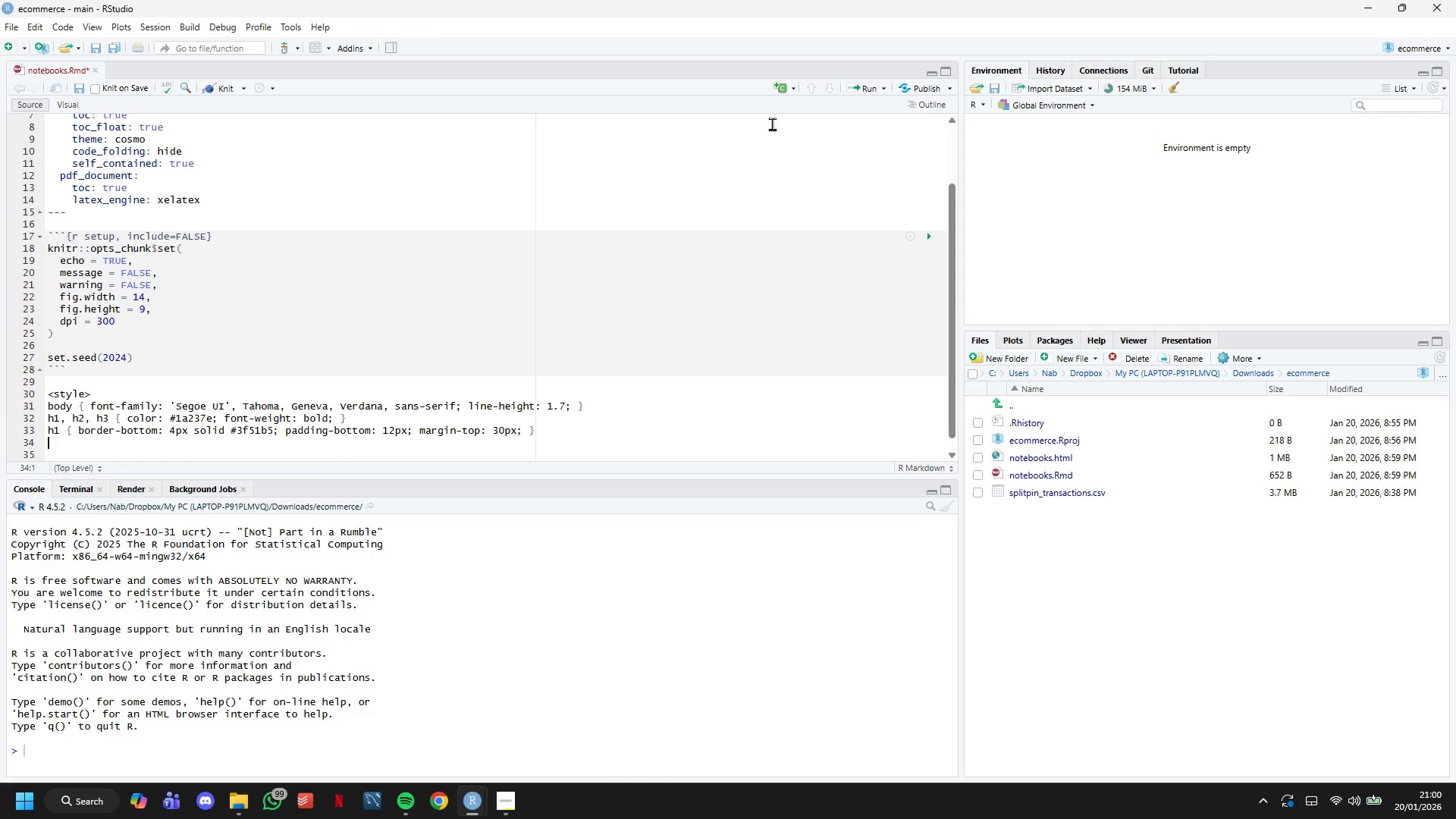 
scroll: coordinate [752, 154], scroll_direction: down, amount: 4.0
 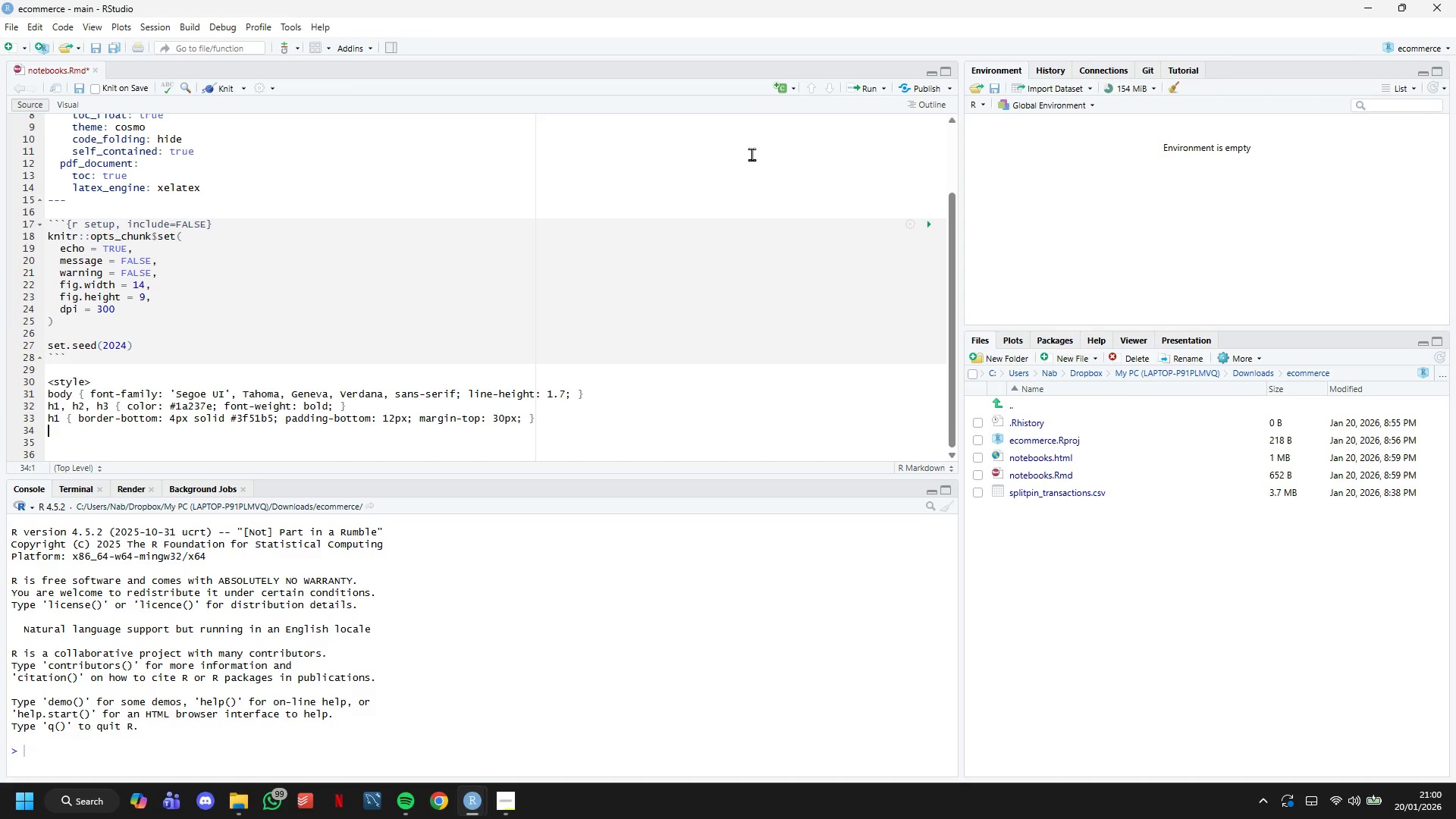 
type(h1)
 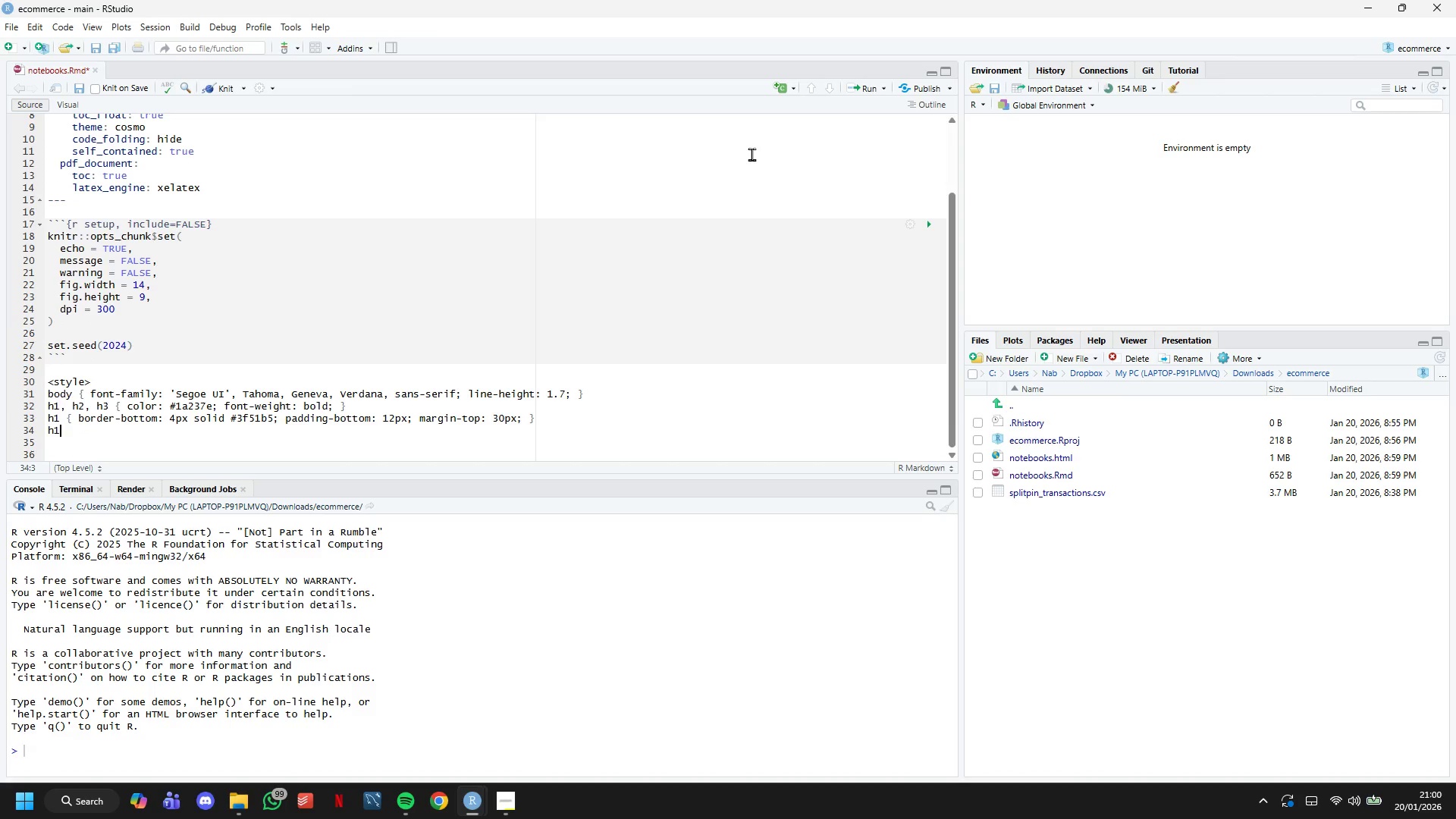 
key(Backspace)
key(Backspace)
type(.executive-box {)
 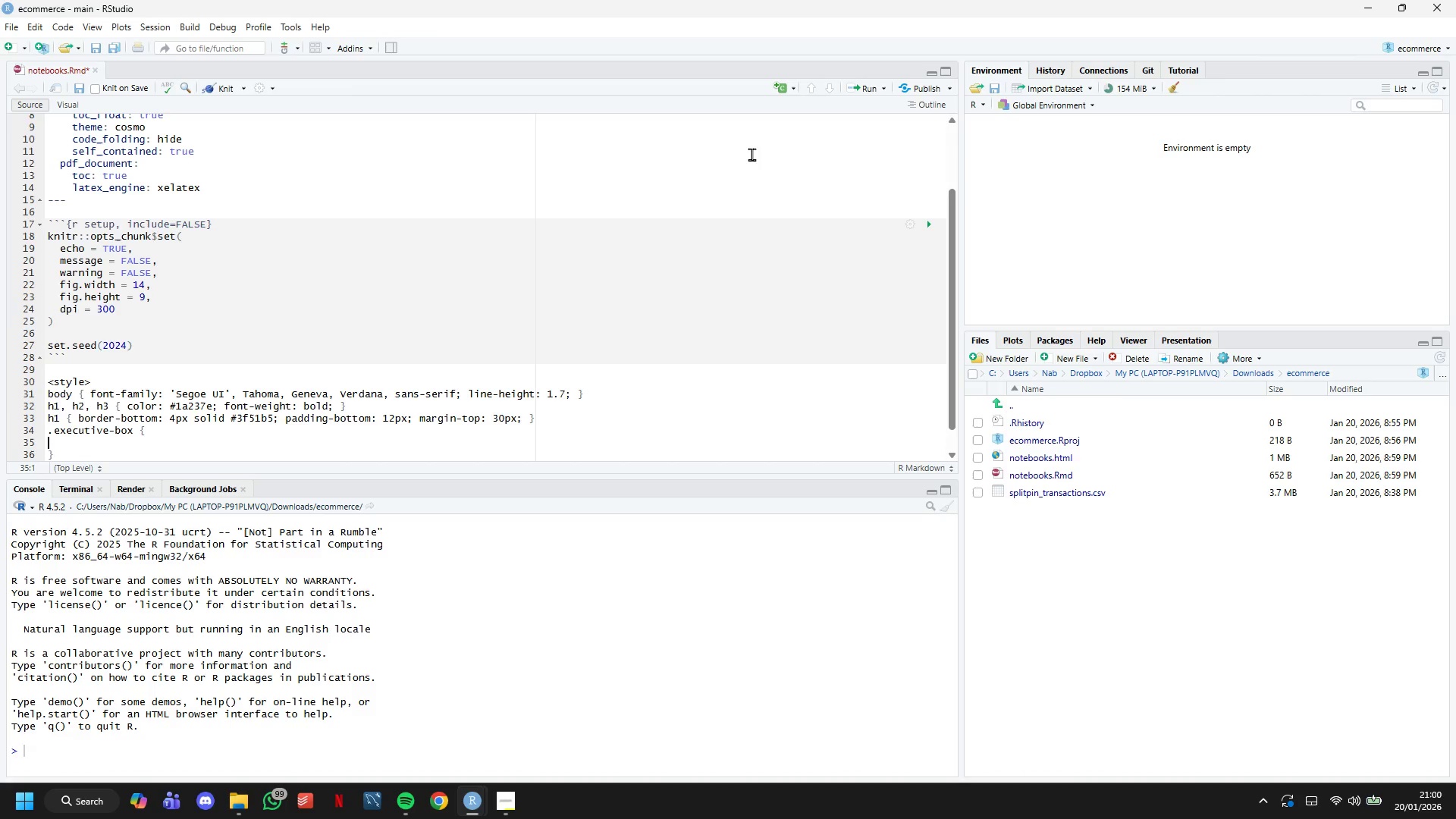 
 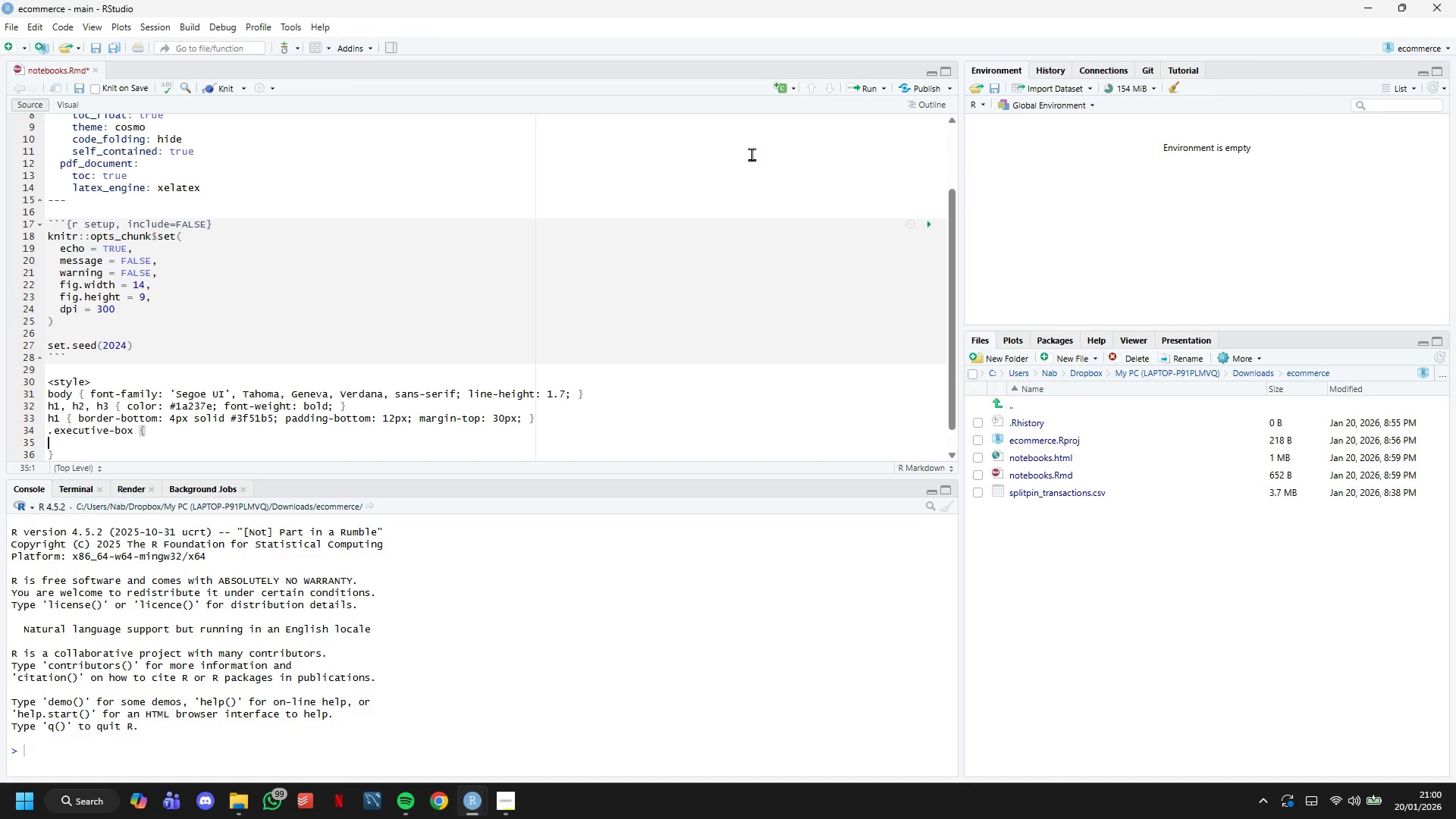 
key(Enter)
 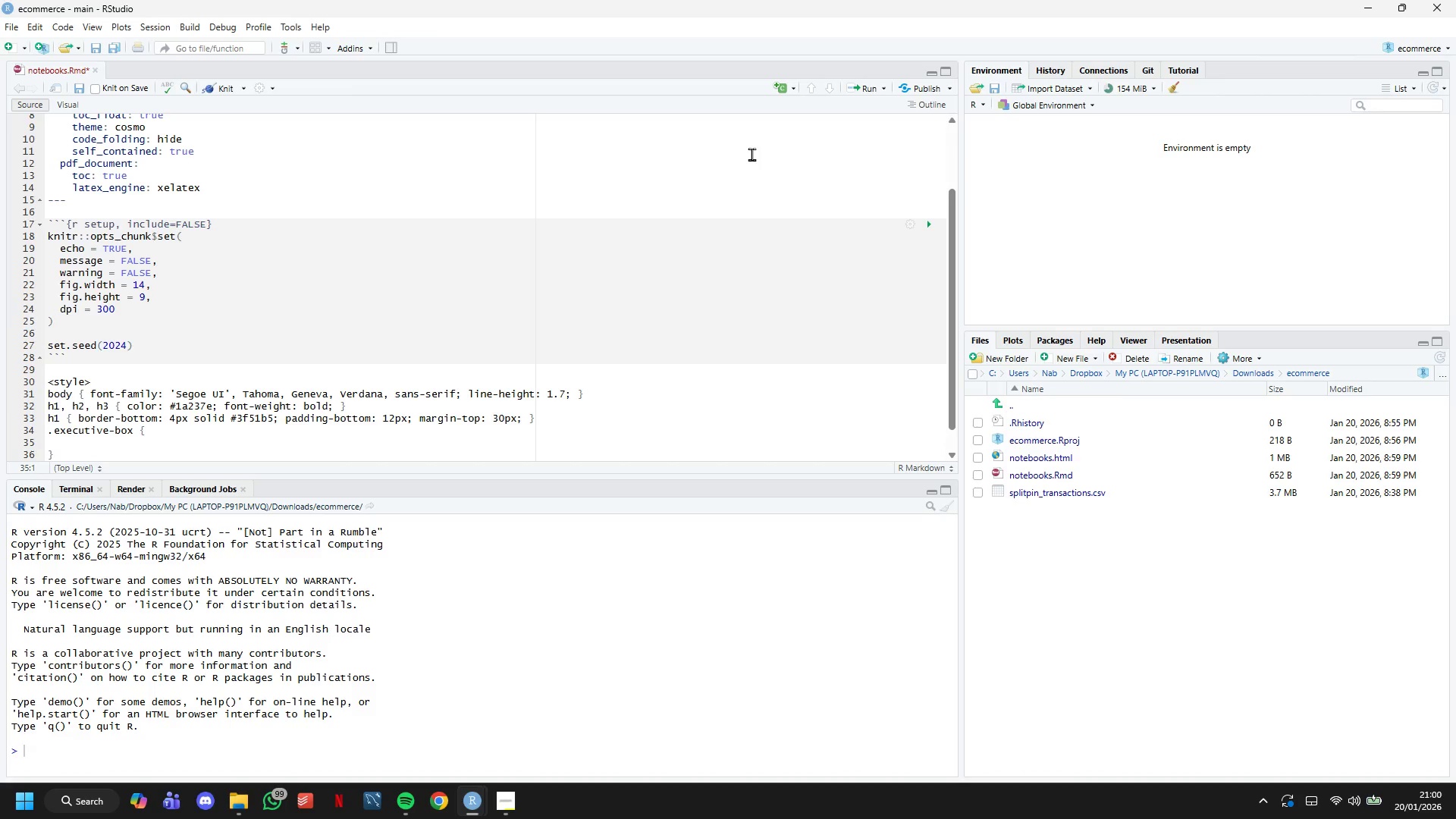 
wait(8.5)
 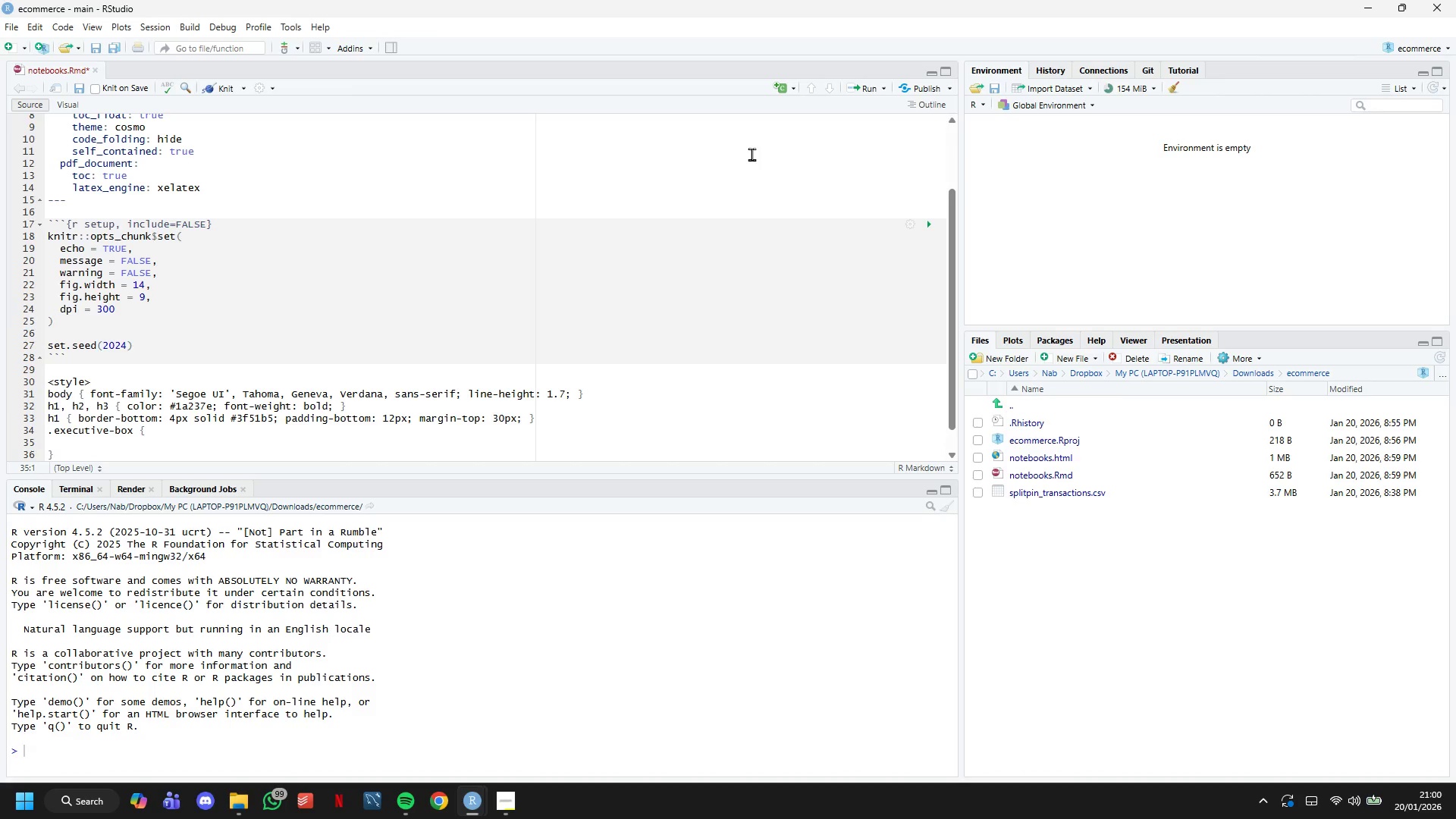 
key(Tab)
key(Backspace)
type(background: linear-gradient)
 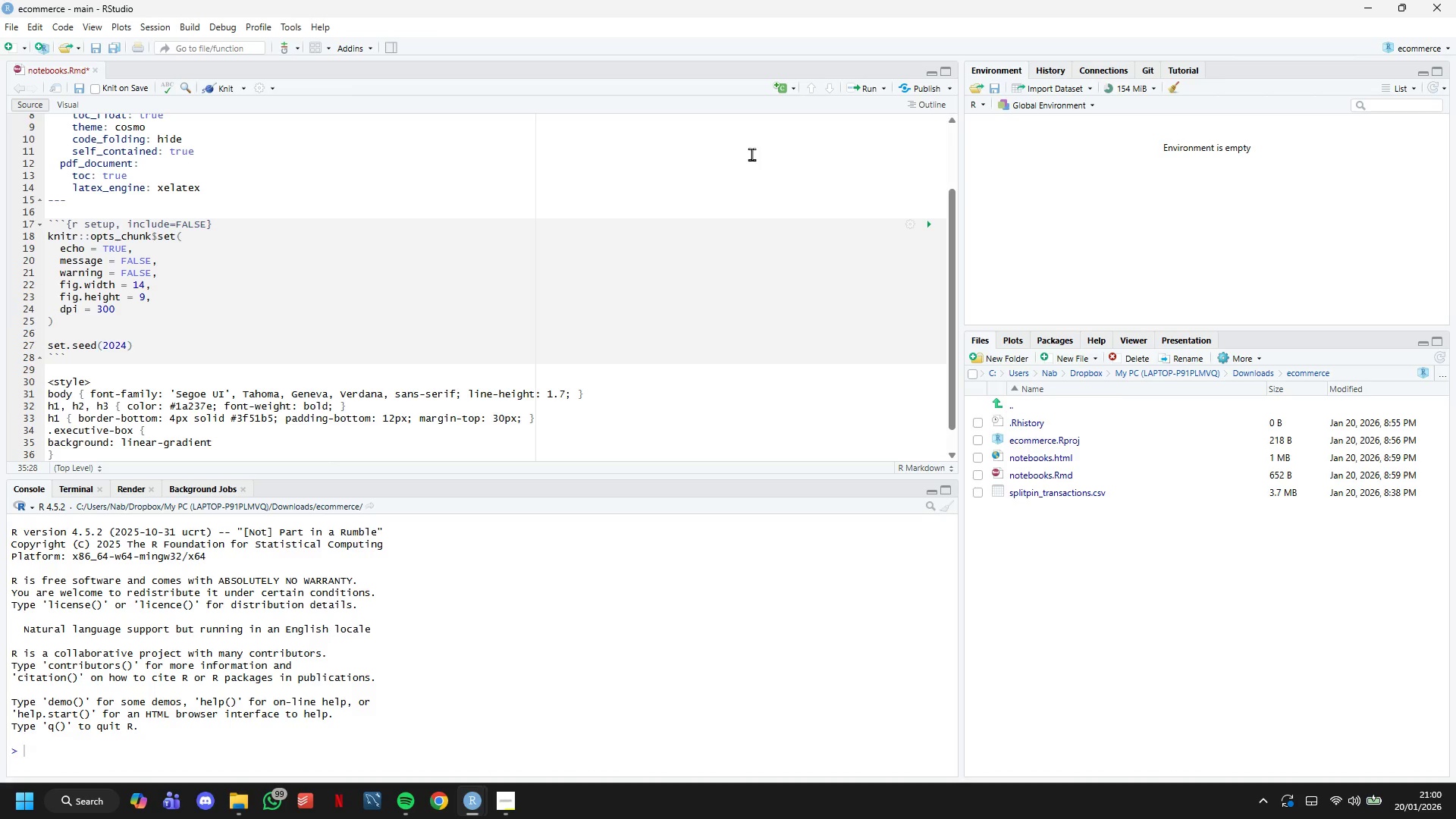 
type((135deg, #667eea 0%, #764ba2 100%)
 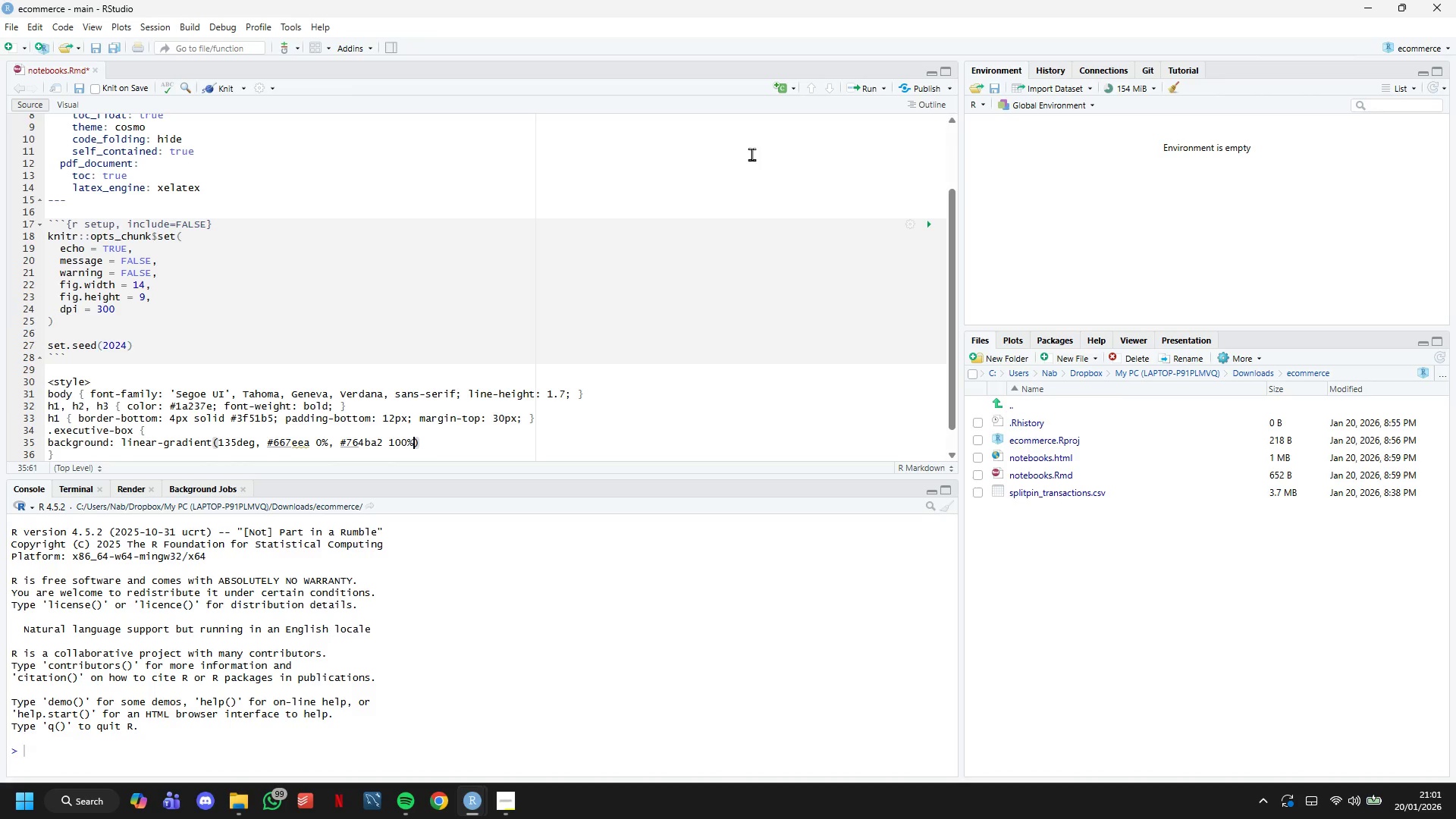 
key(ArrowRight)
 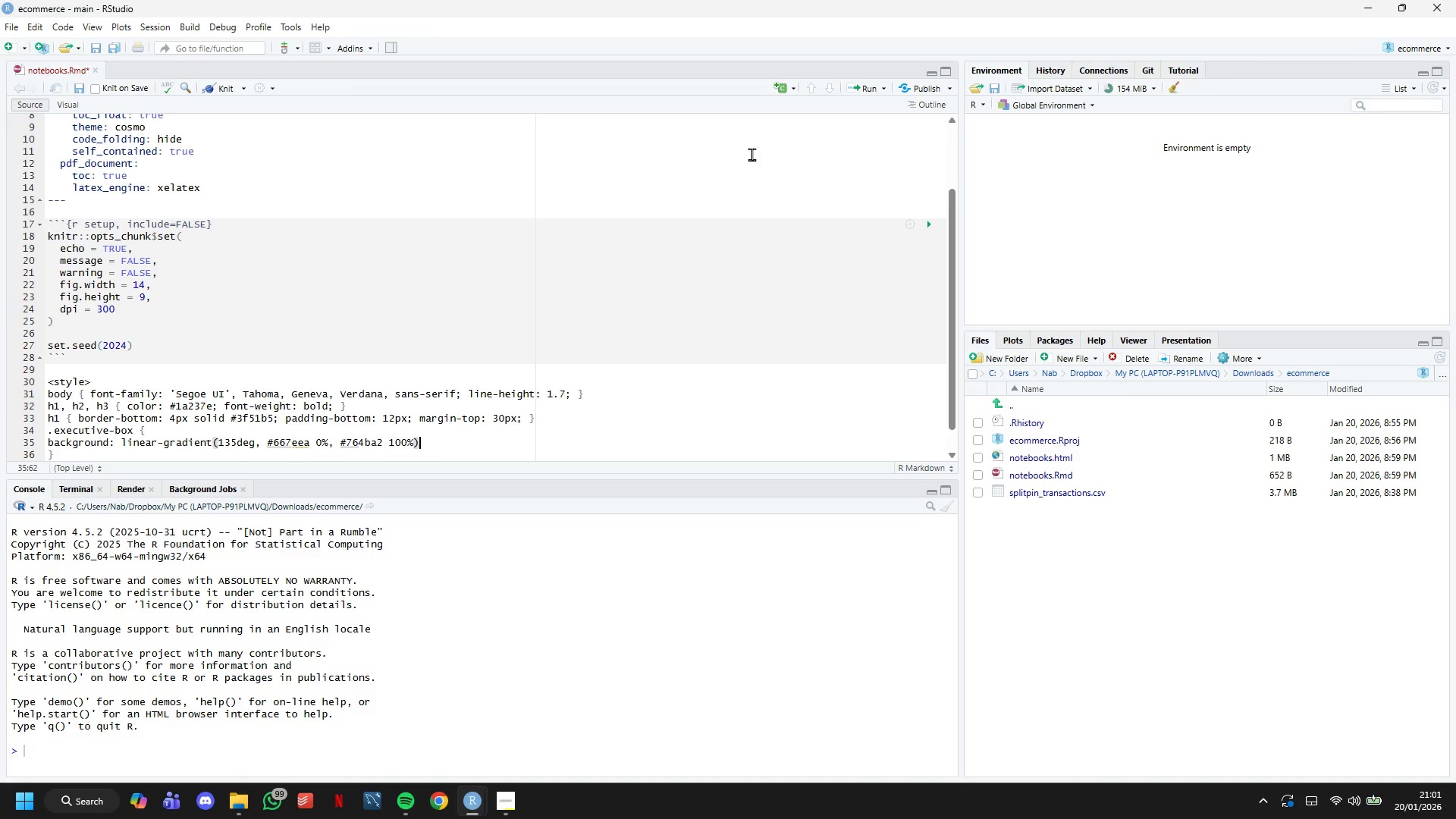 
key(Semicolon)
 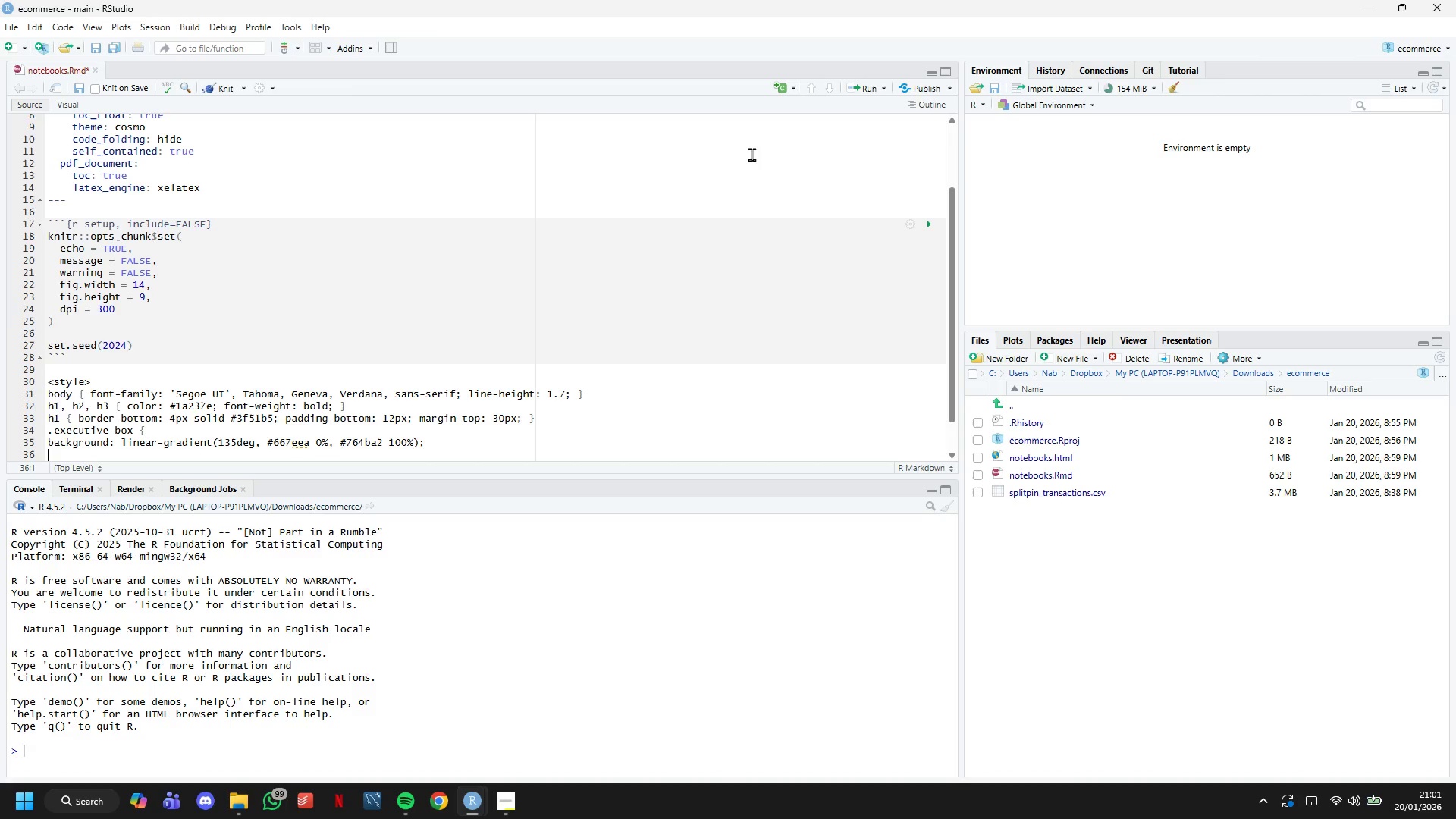 
key(Enter)
 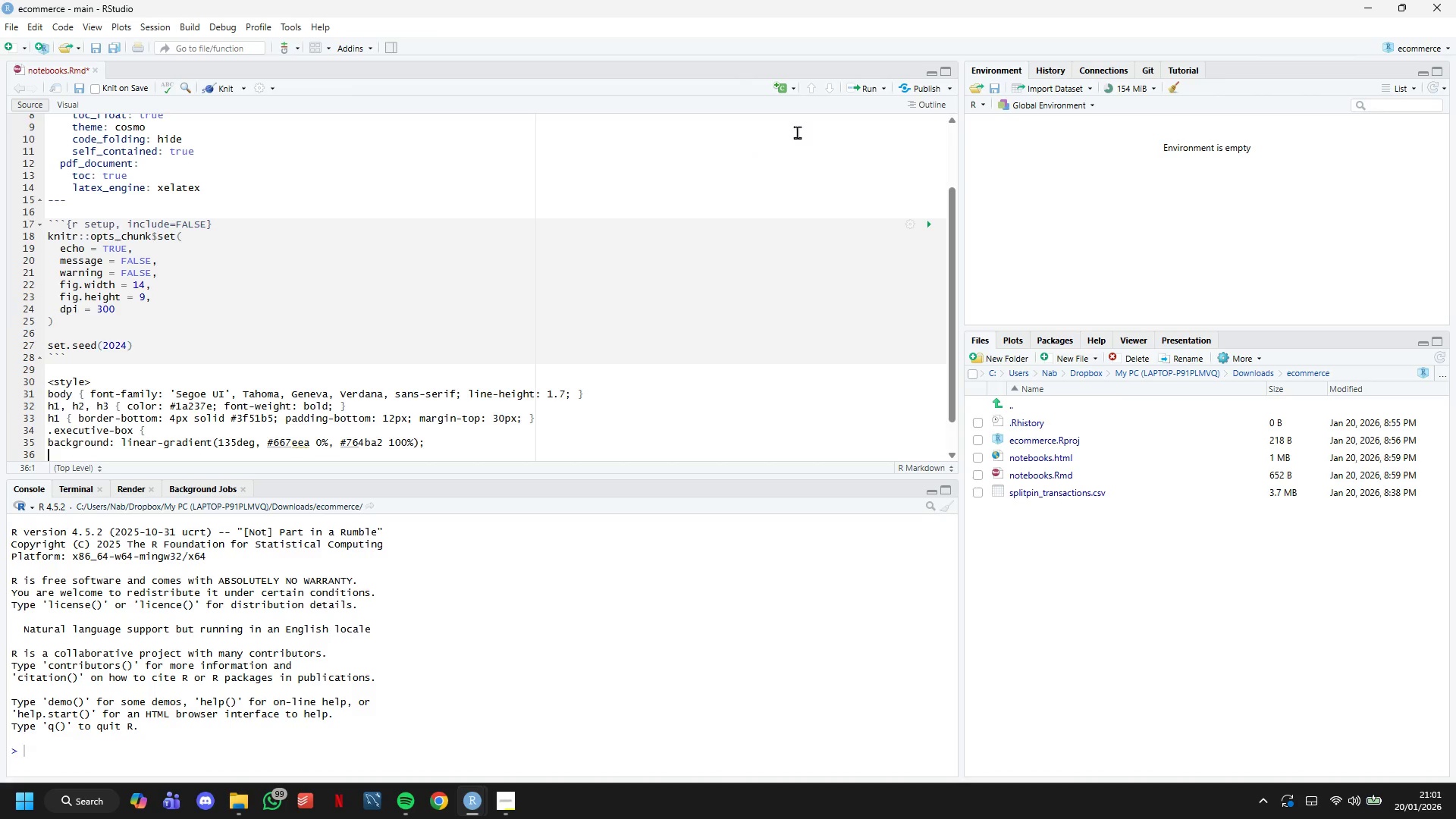 
scroll: coordinate [819, 164], scroll_direction: down, amount: 3.0
 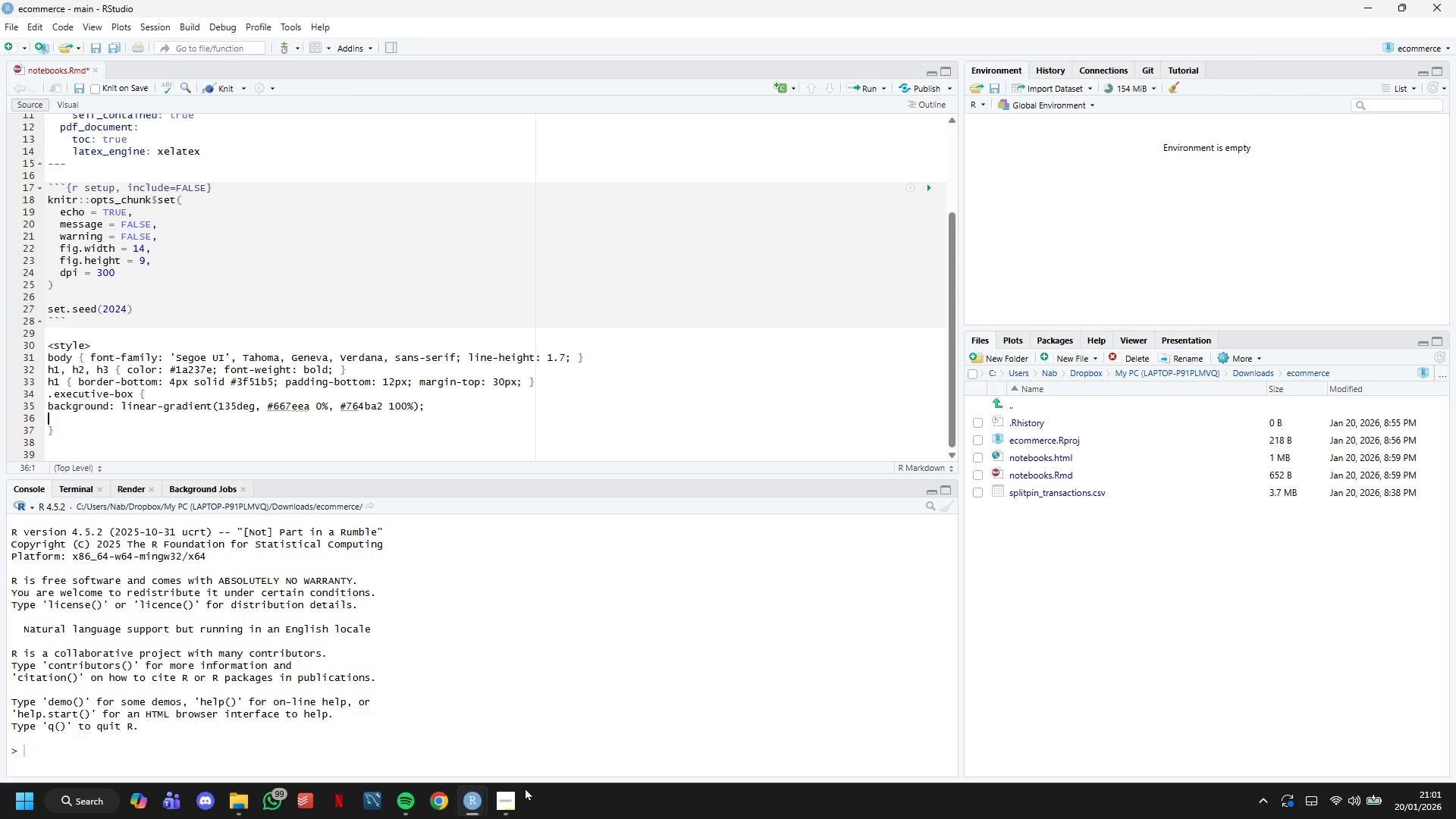 
left_click([510, 807])